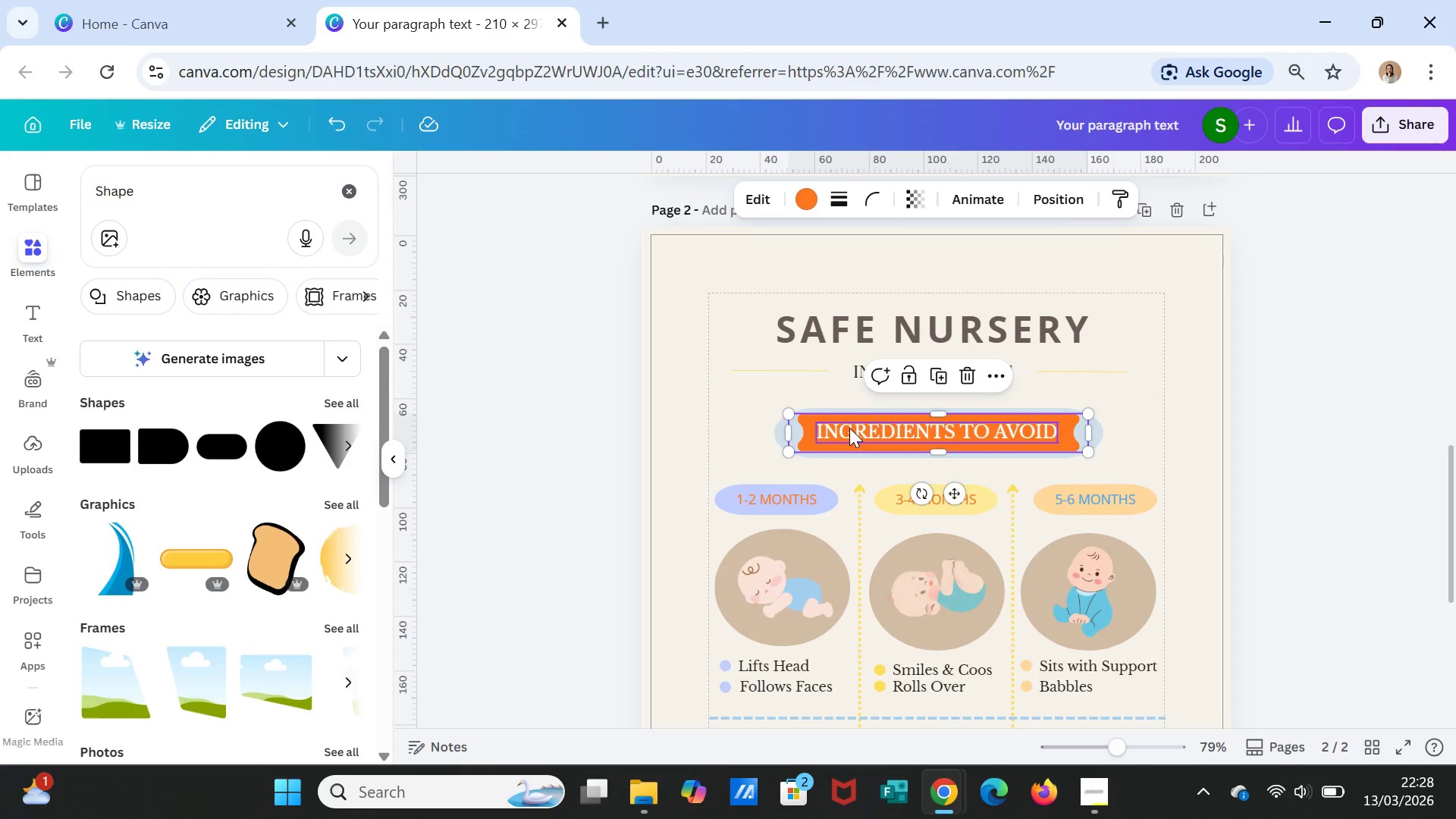 
left_click([849, 428])
 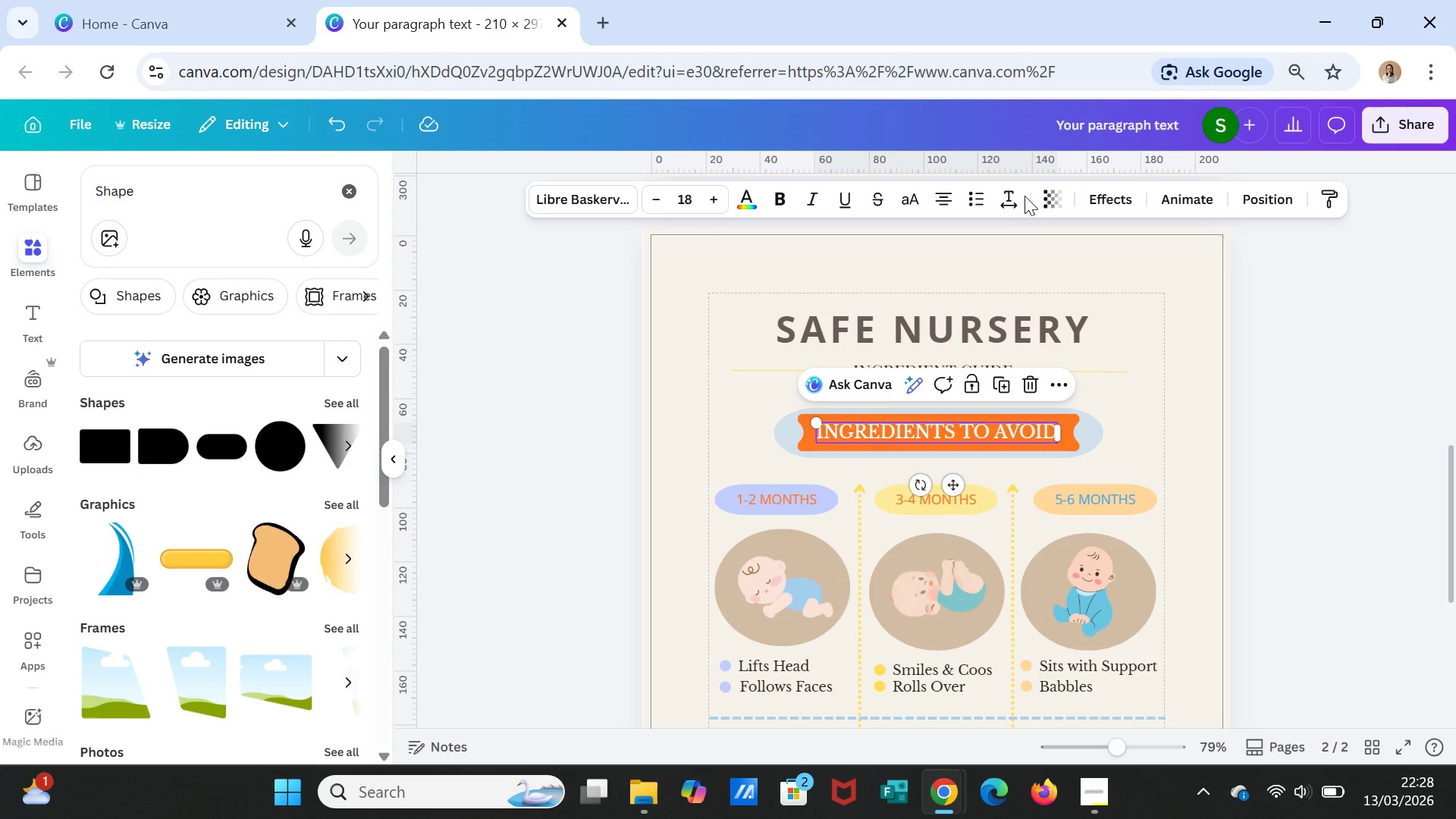 
left_click([1021, 191])
 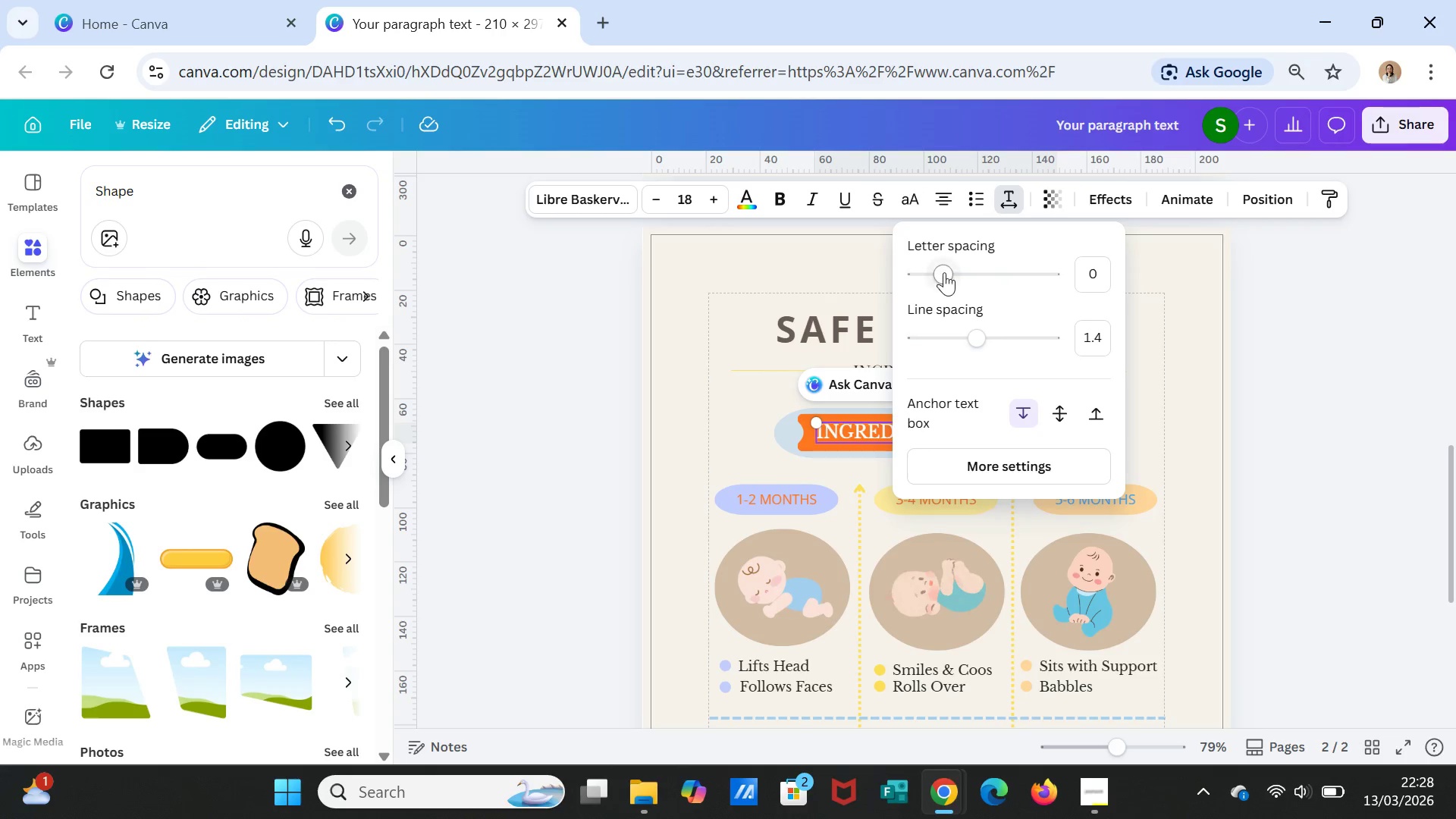 
left_click_drag(start_coordinate=[944, 272], to_coordinate=[948, 275])
 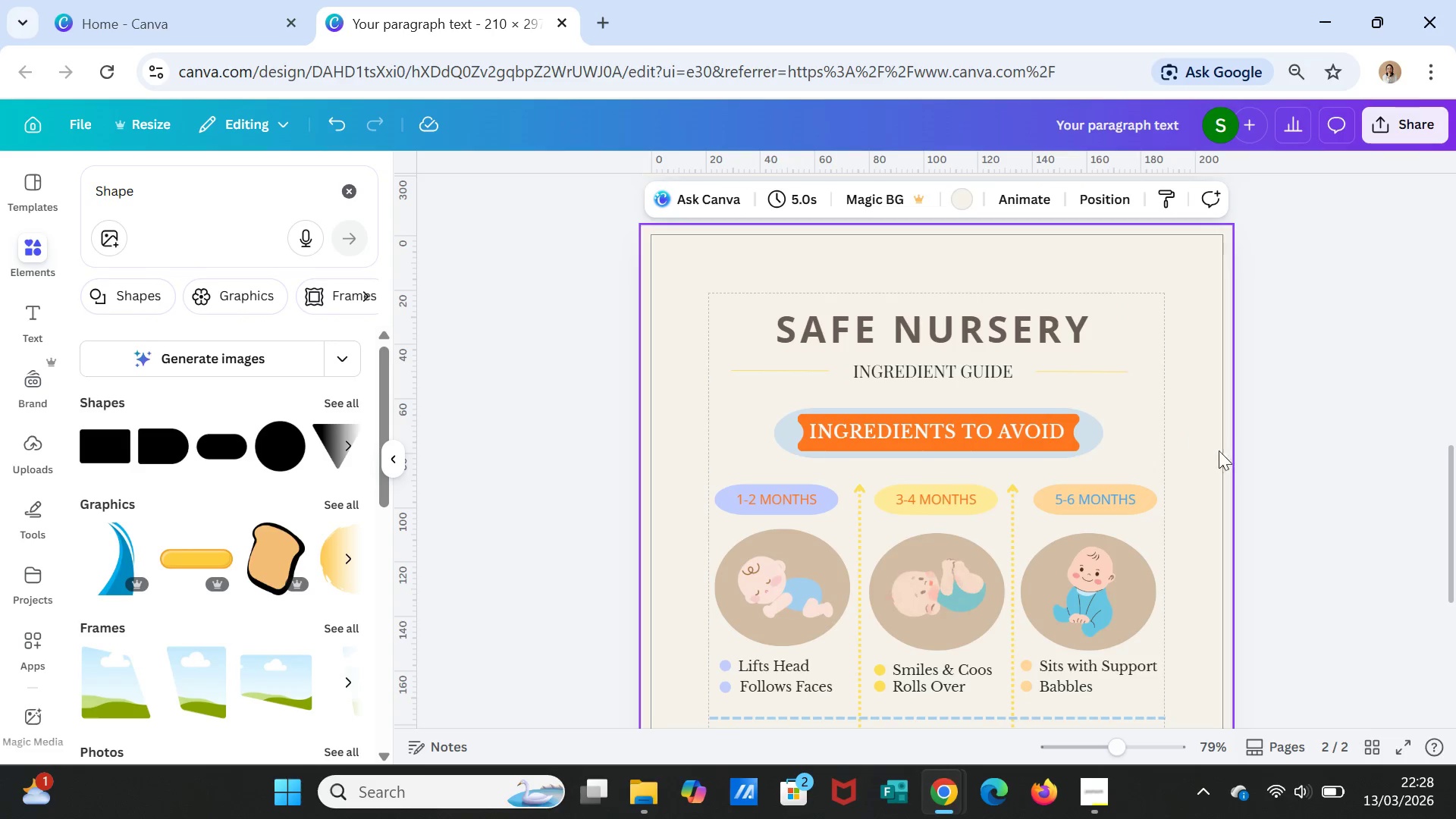 
left_click([1304, 470])
 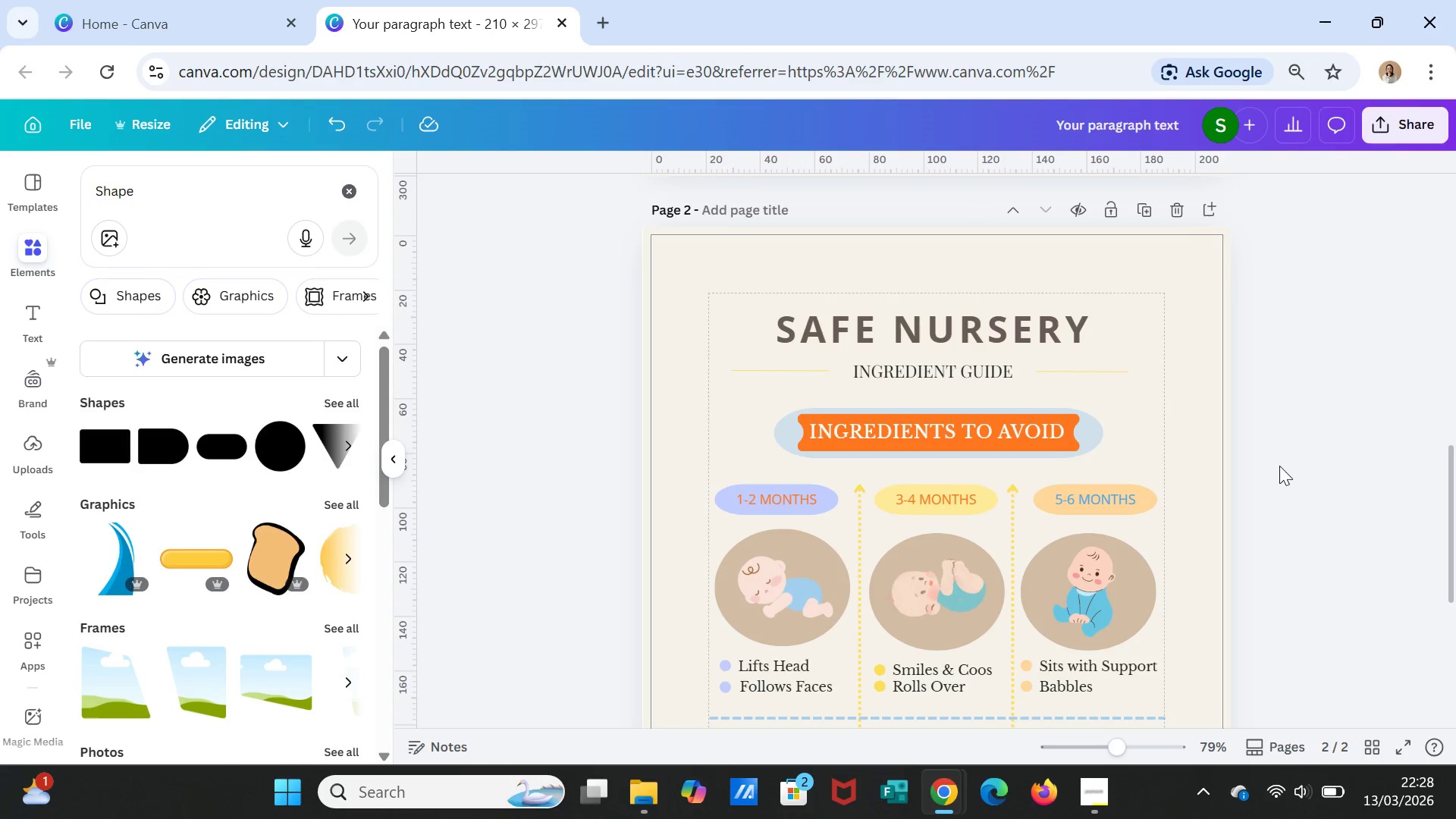 
scroll: coordinate [1301, 486], scroll_direction: down, amount: 1.0
 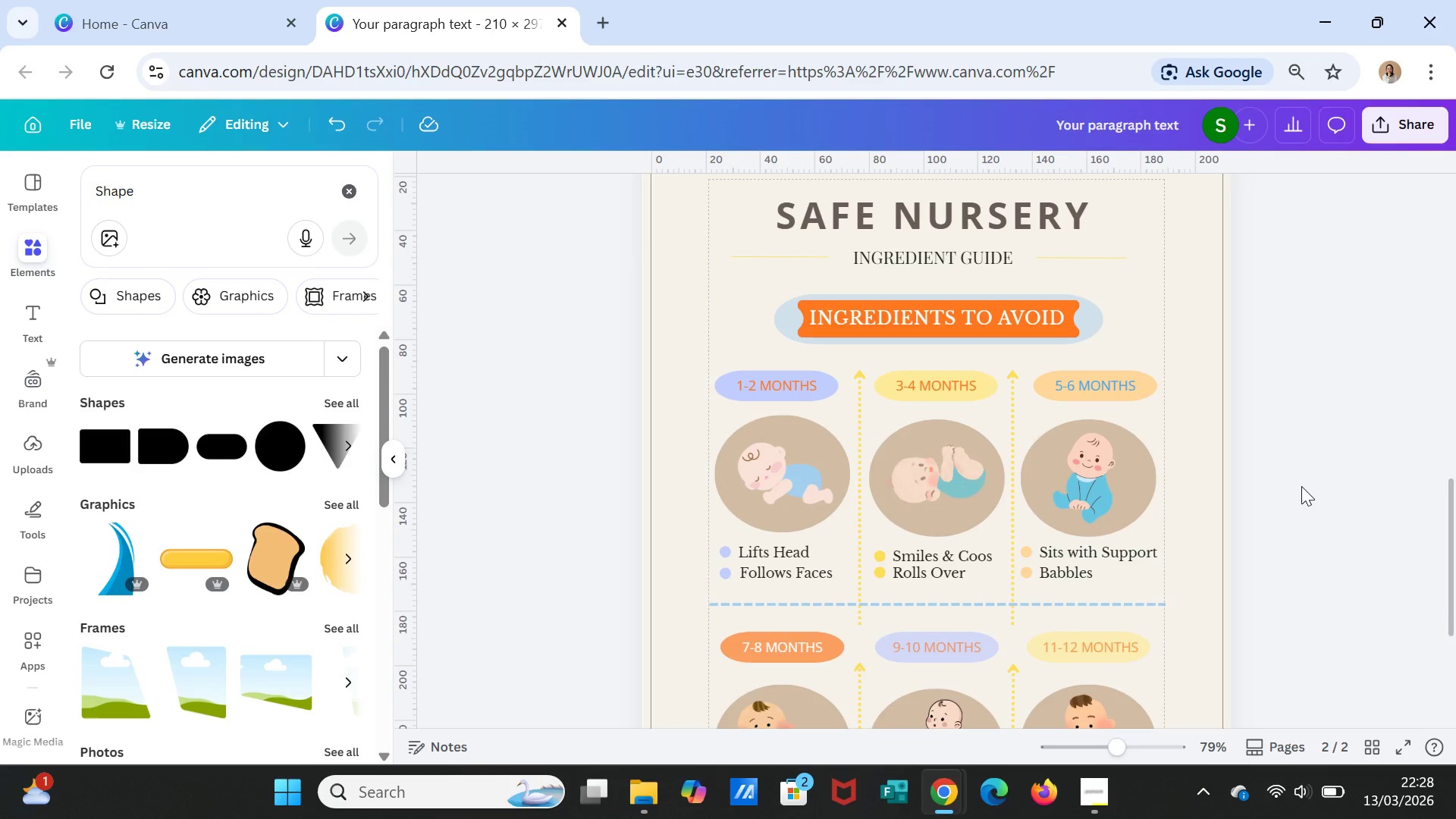 
wait(7.6)
 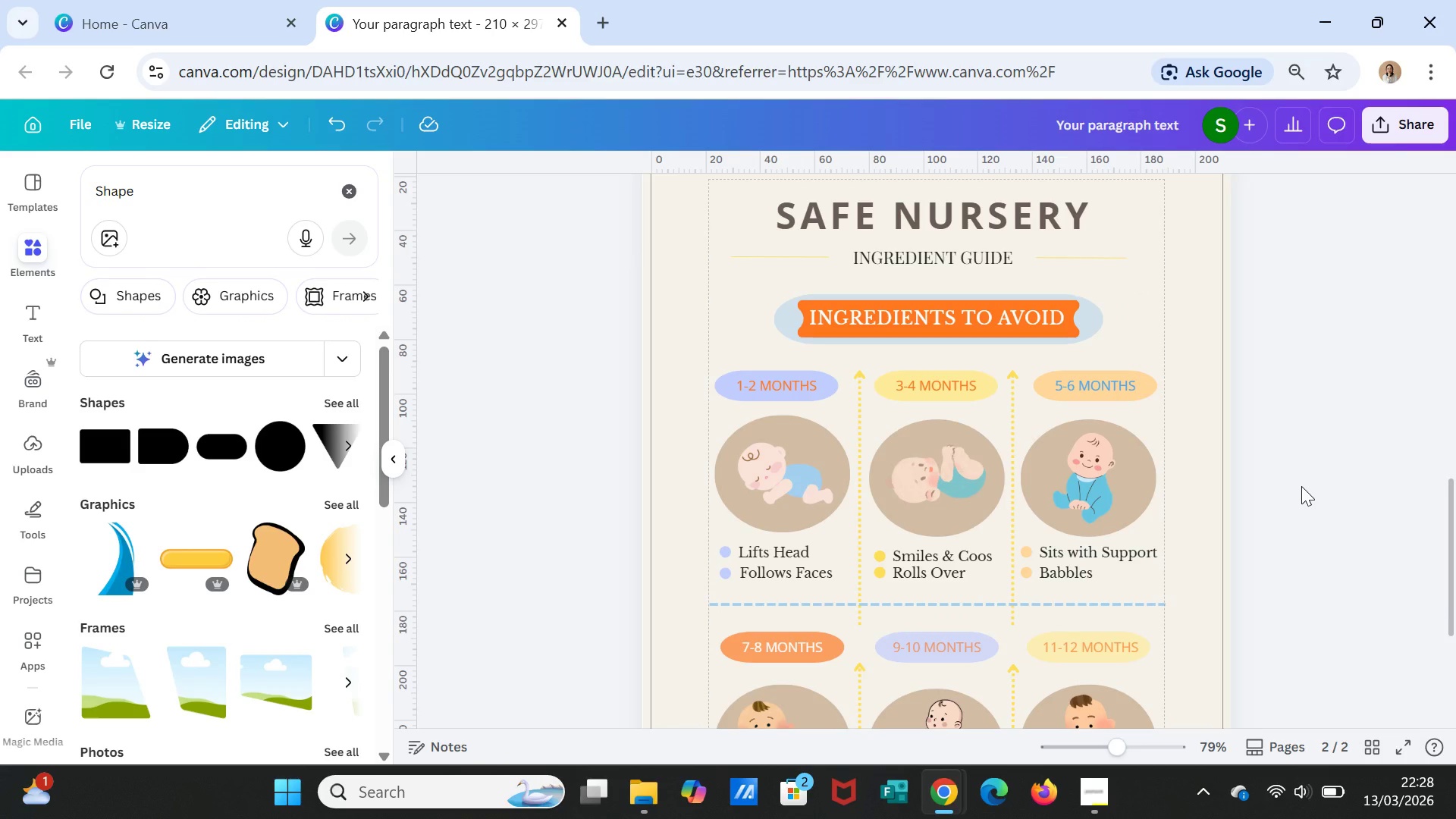 
key(Delete)
 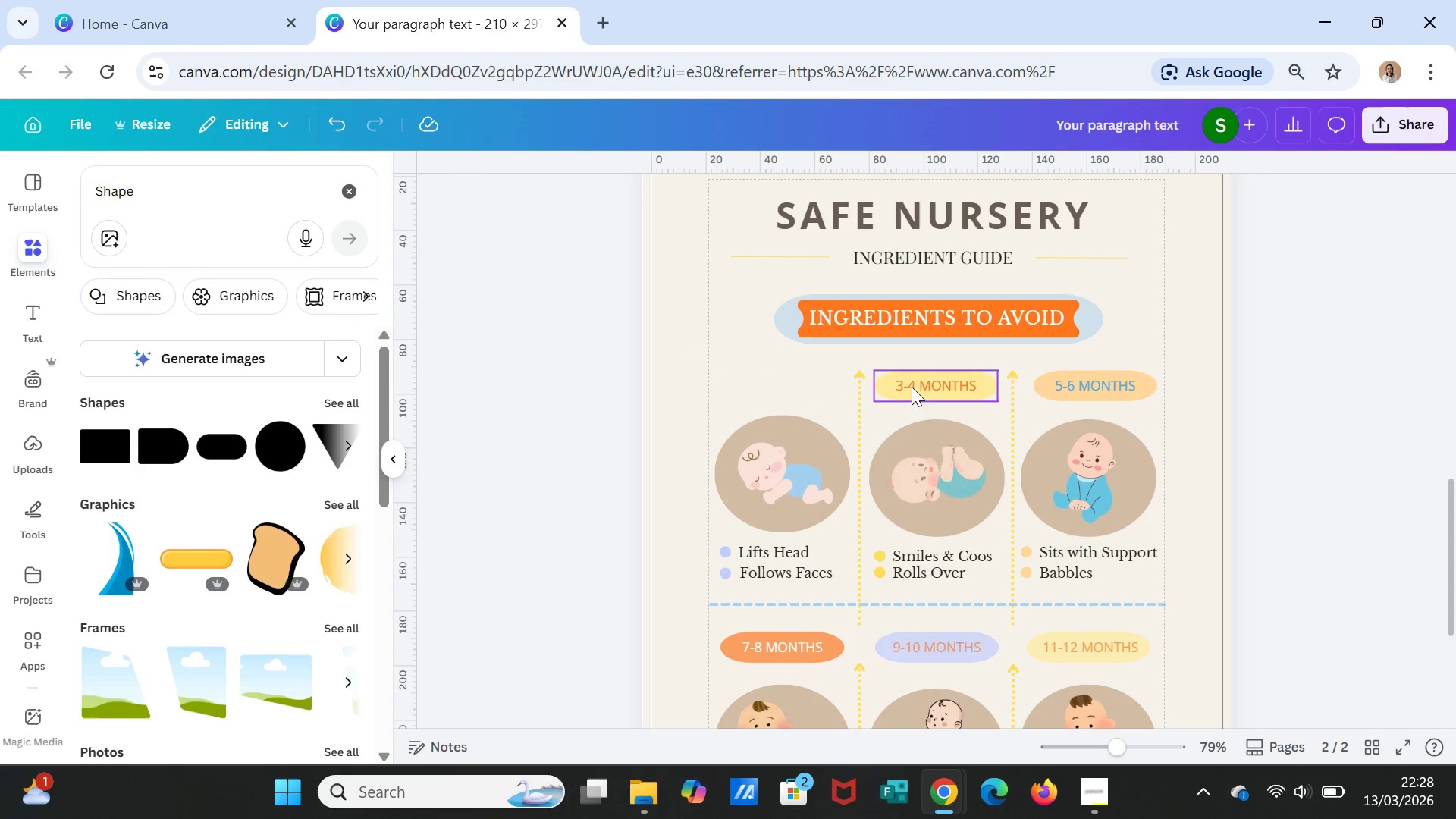 
left_click([929, 388])
 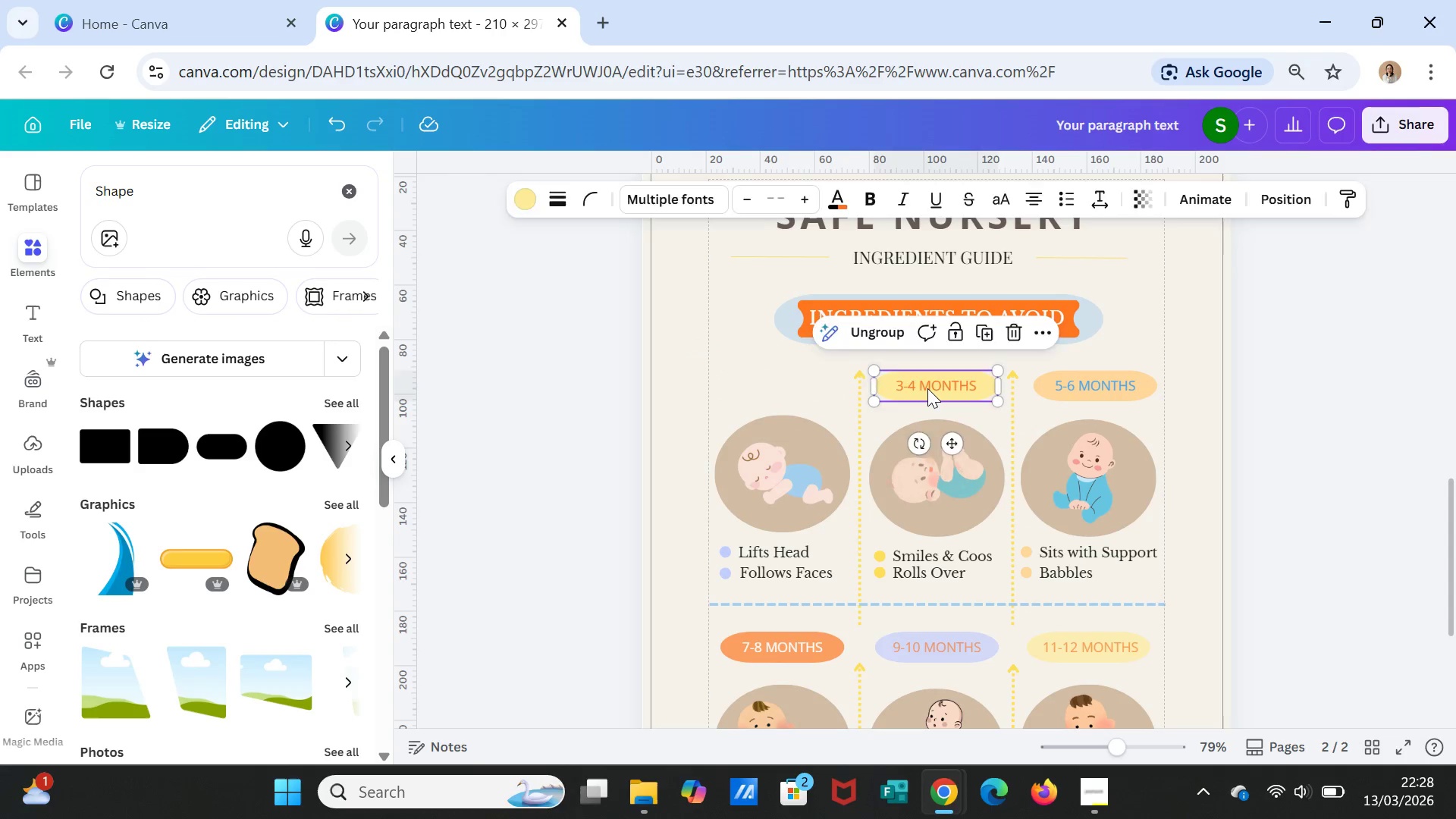 
key(Delete)
 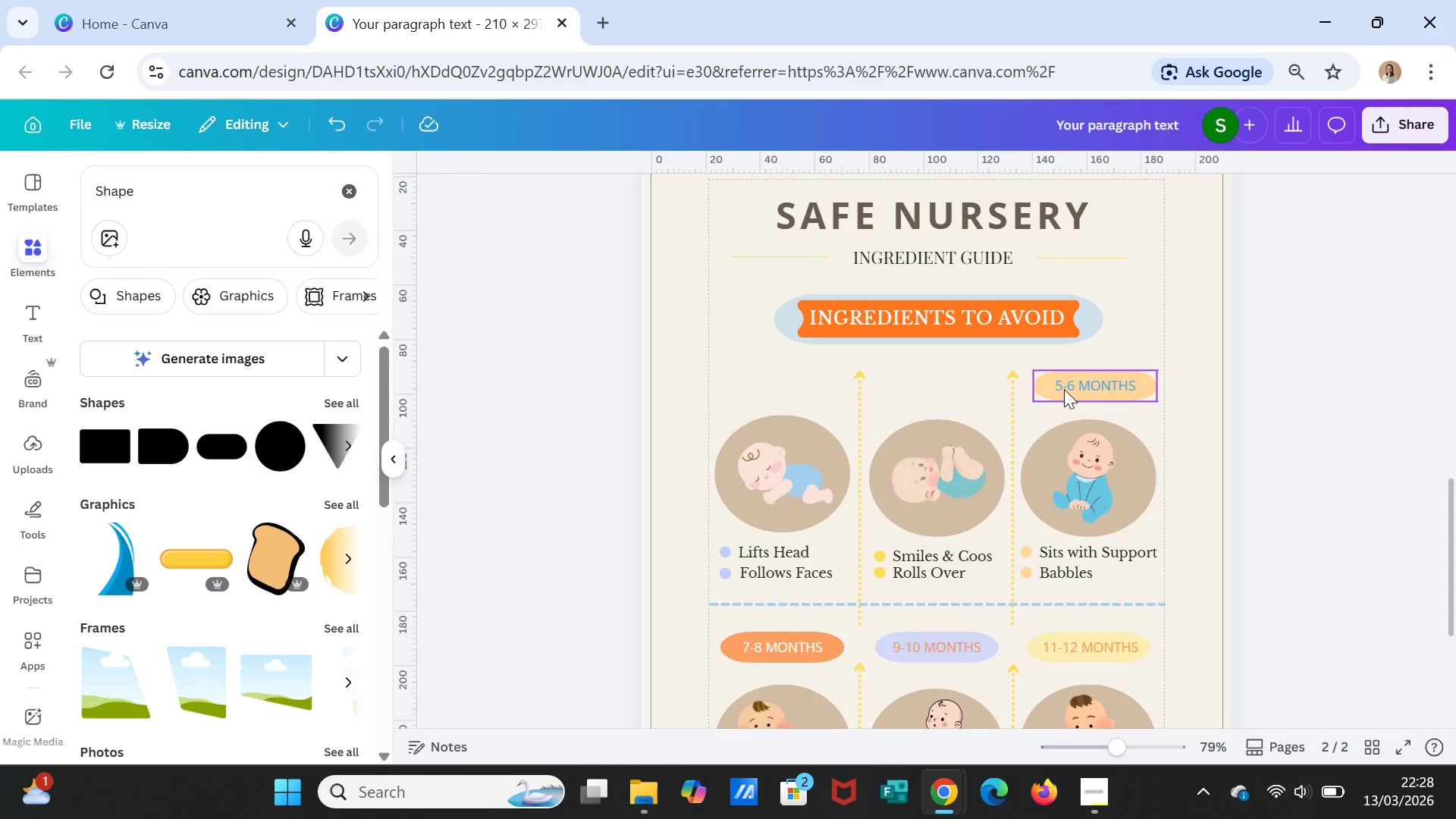 
left_click([1064, 389])
 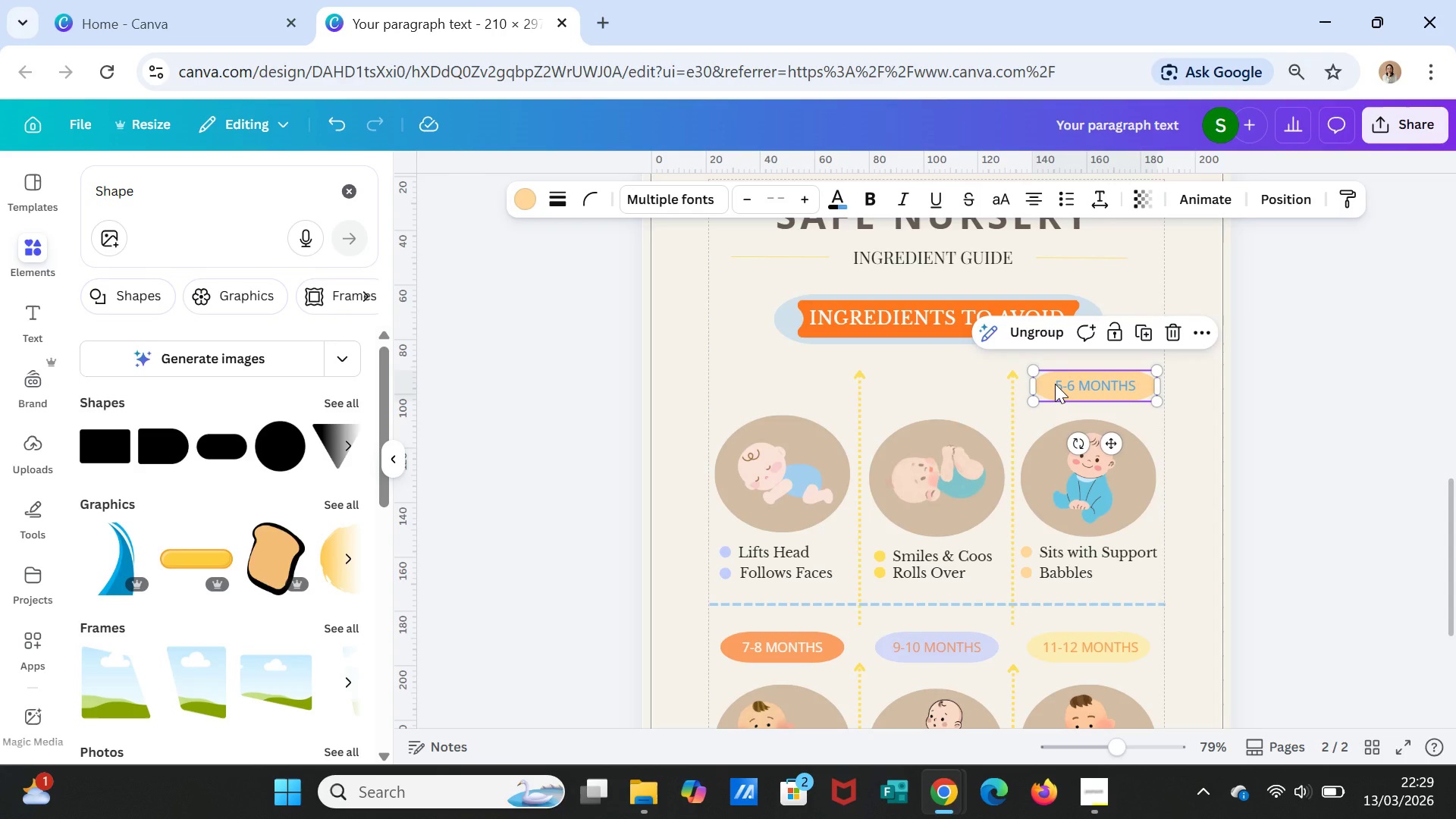 
key(Delete)
 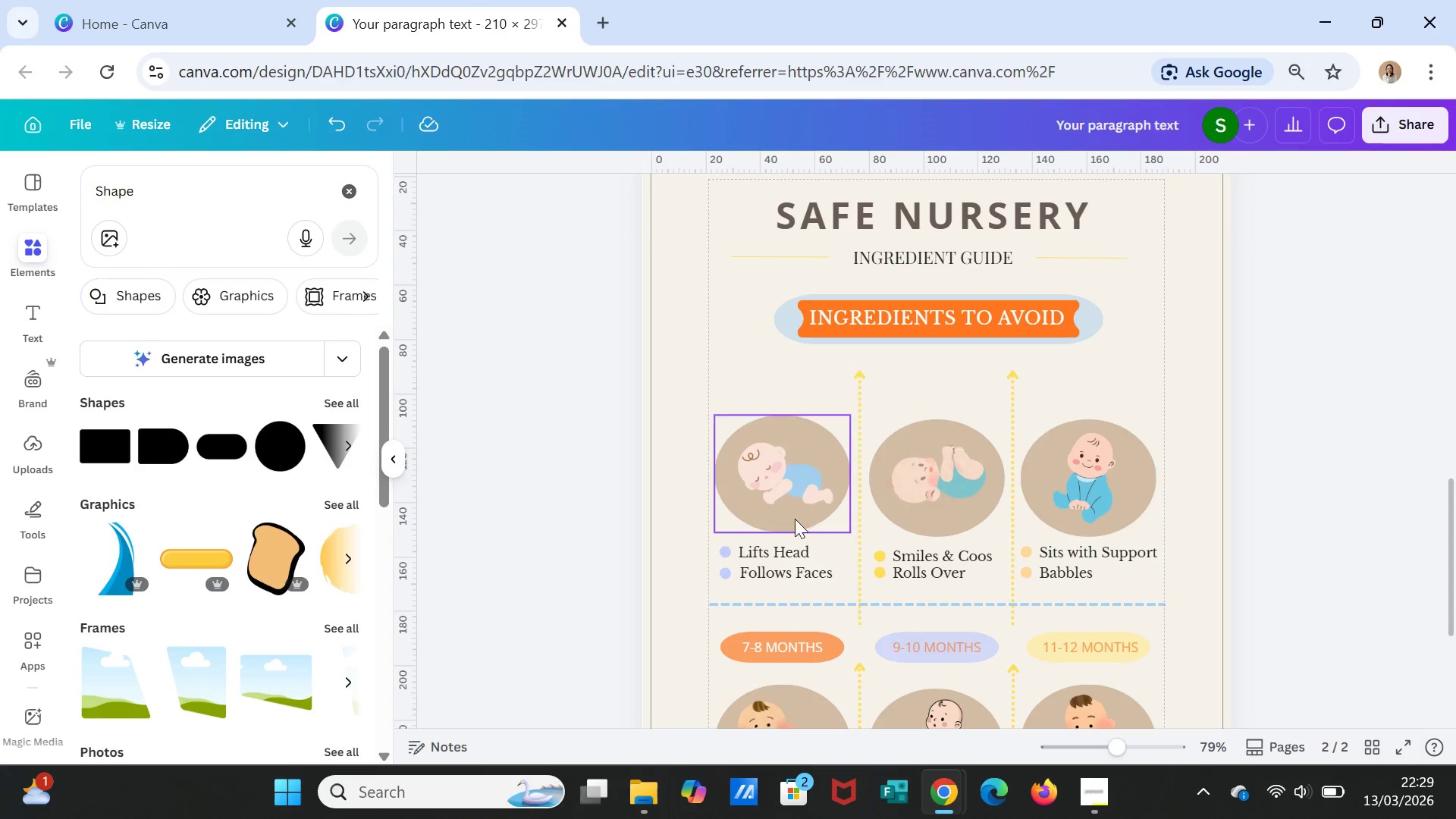 
left_click([791, 515])
 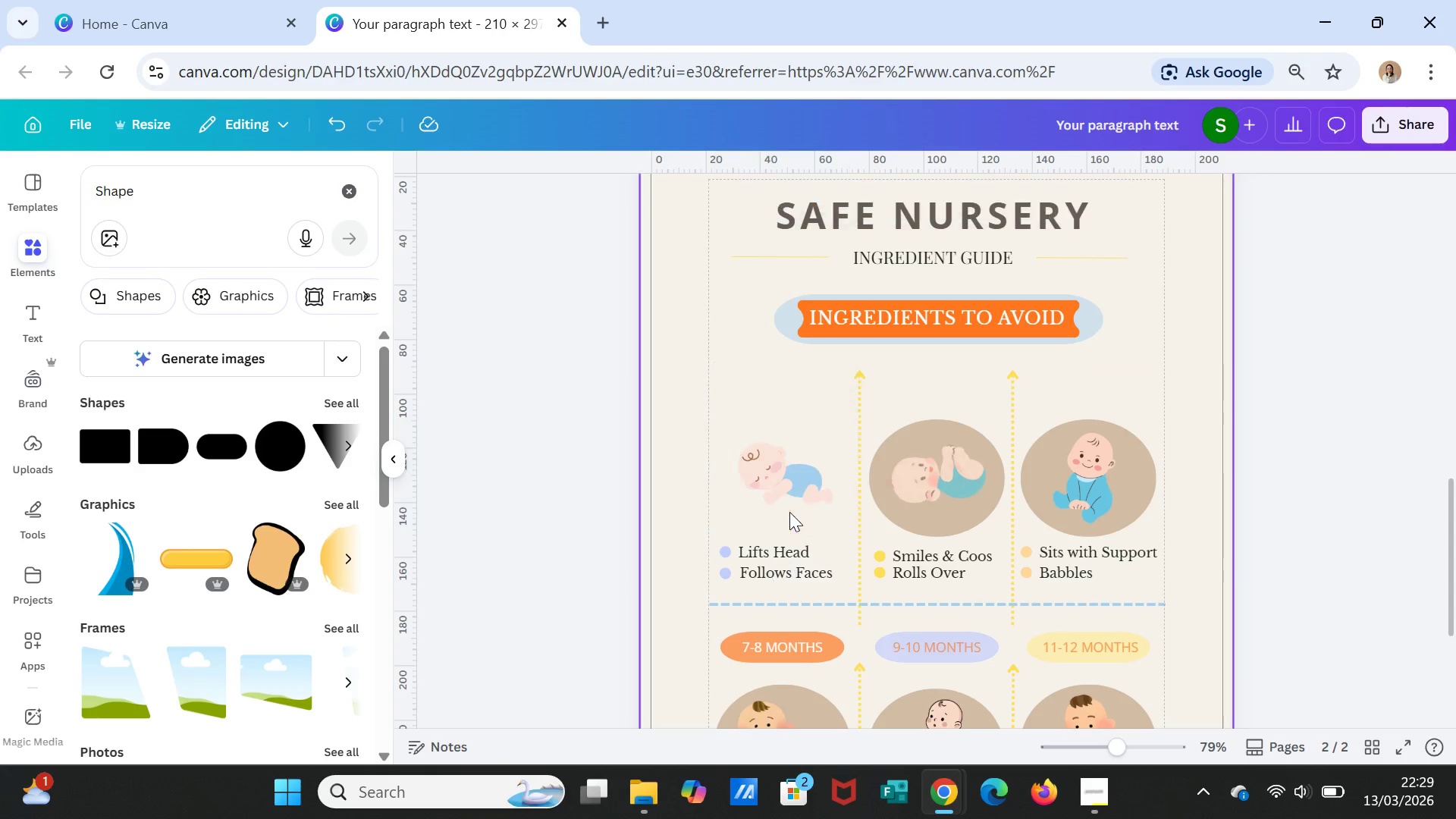 
key(Delete)
 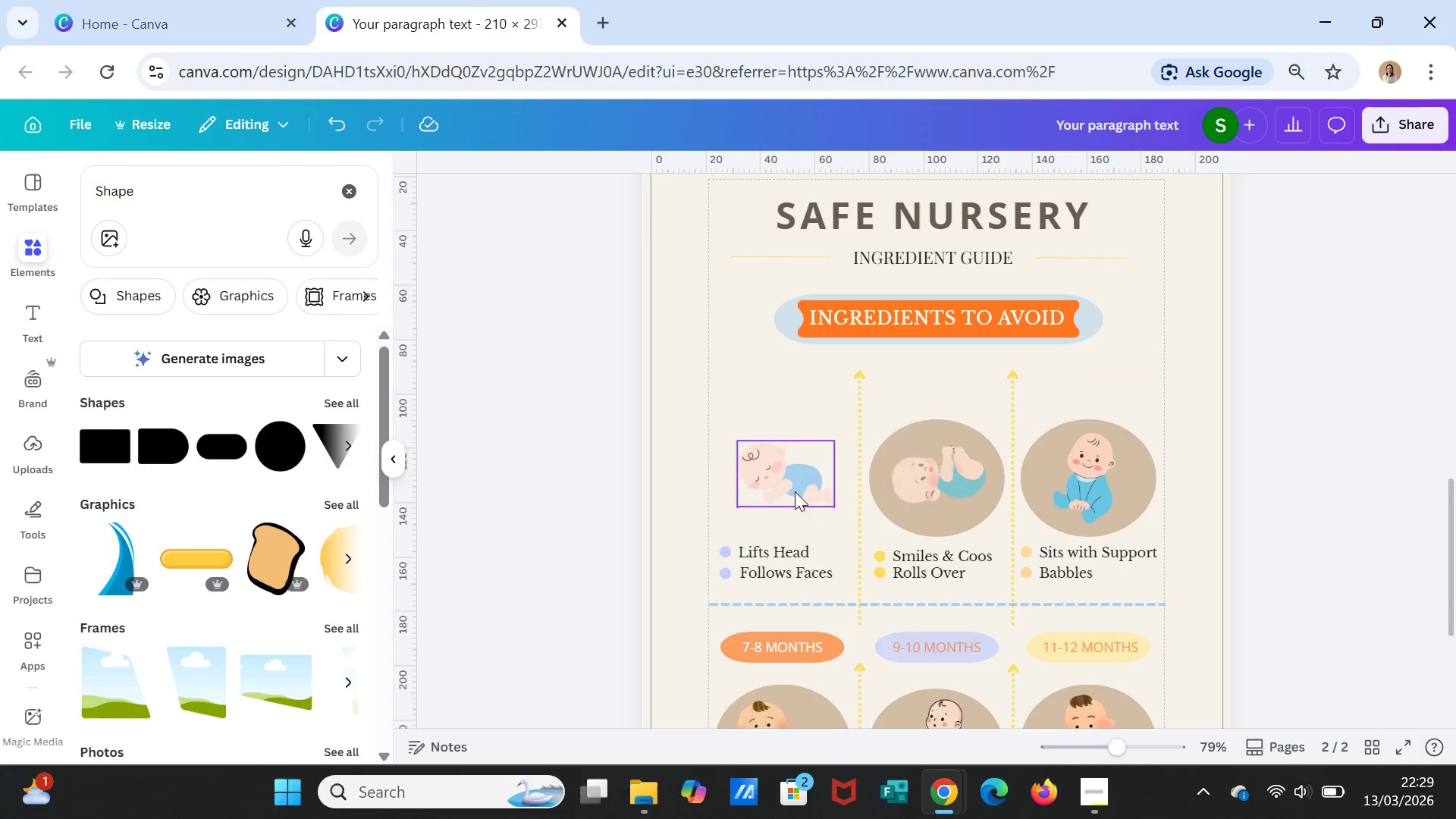 
left_click([795, 488])
 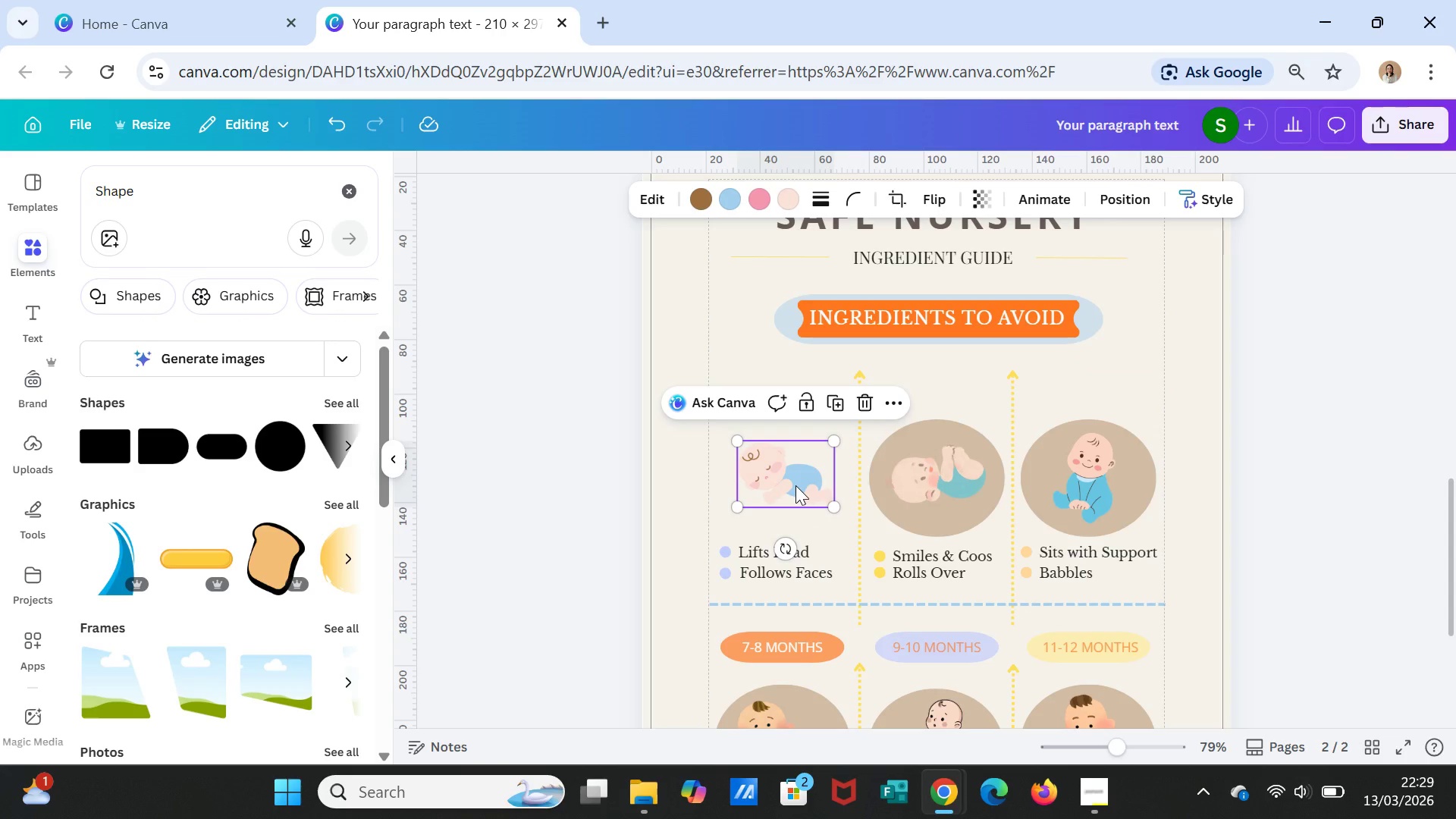 
key(Delete)
 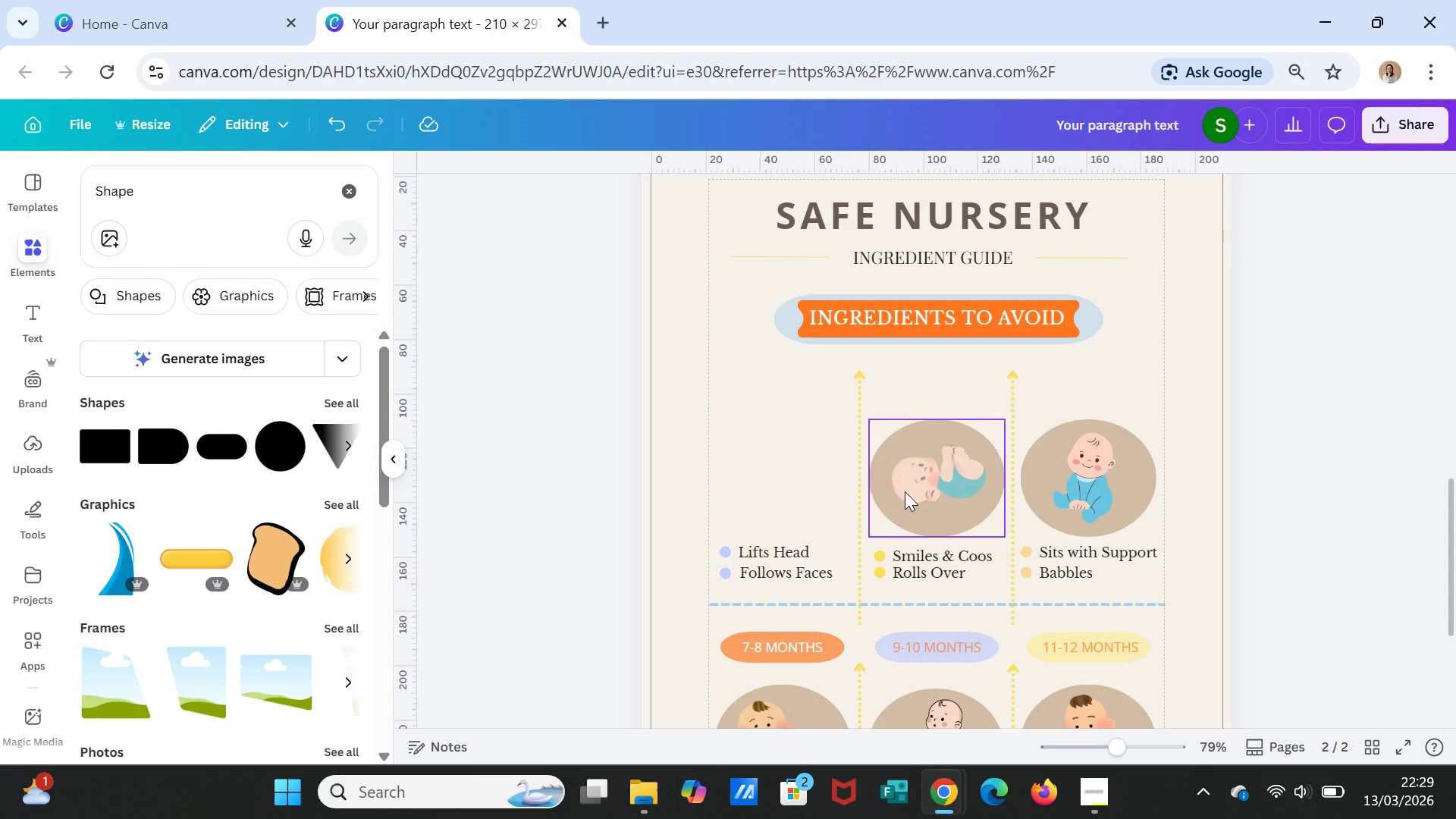 
left_click([924, 498])
 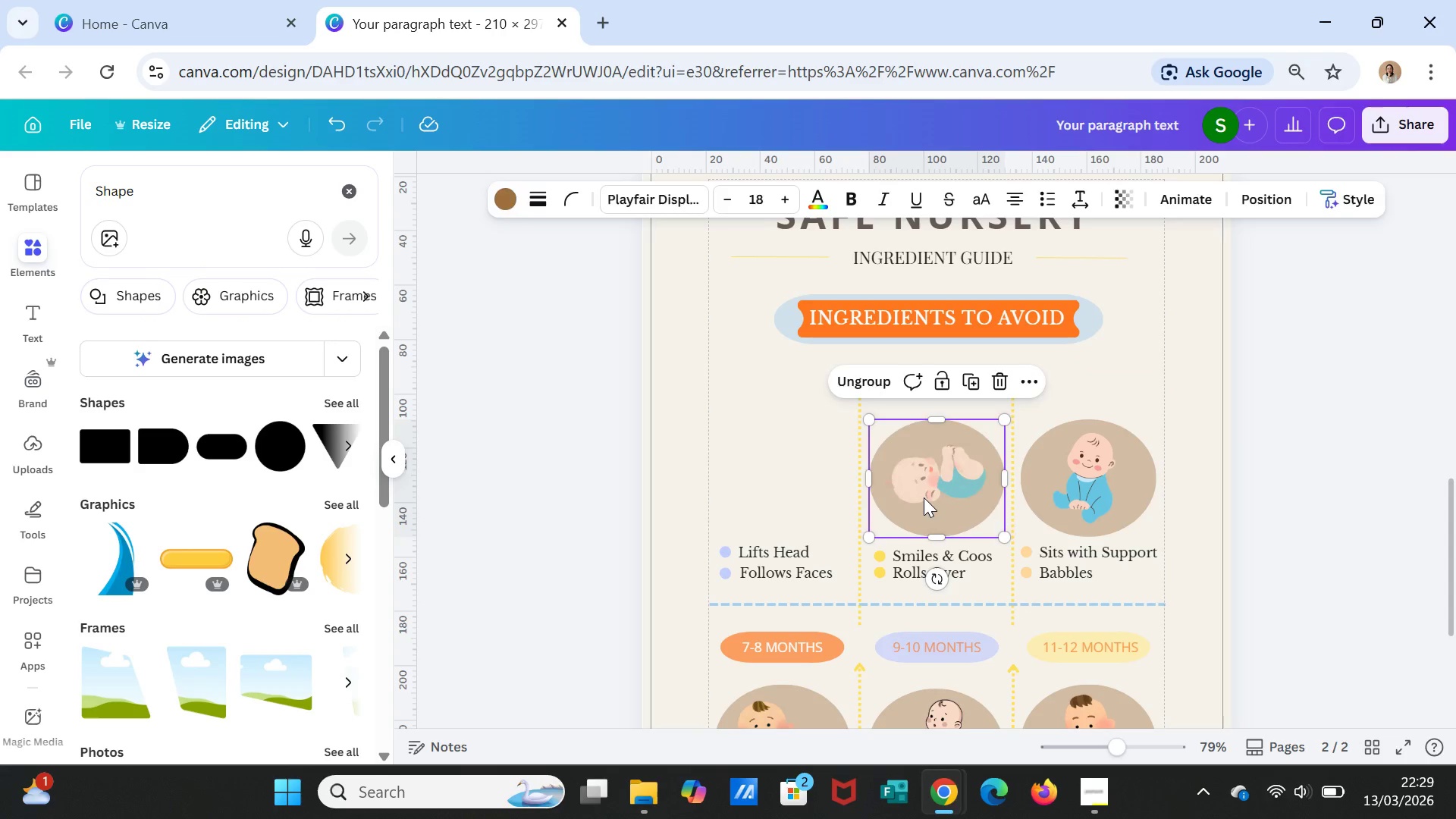 
key(Delete)
 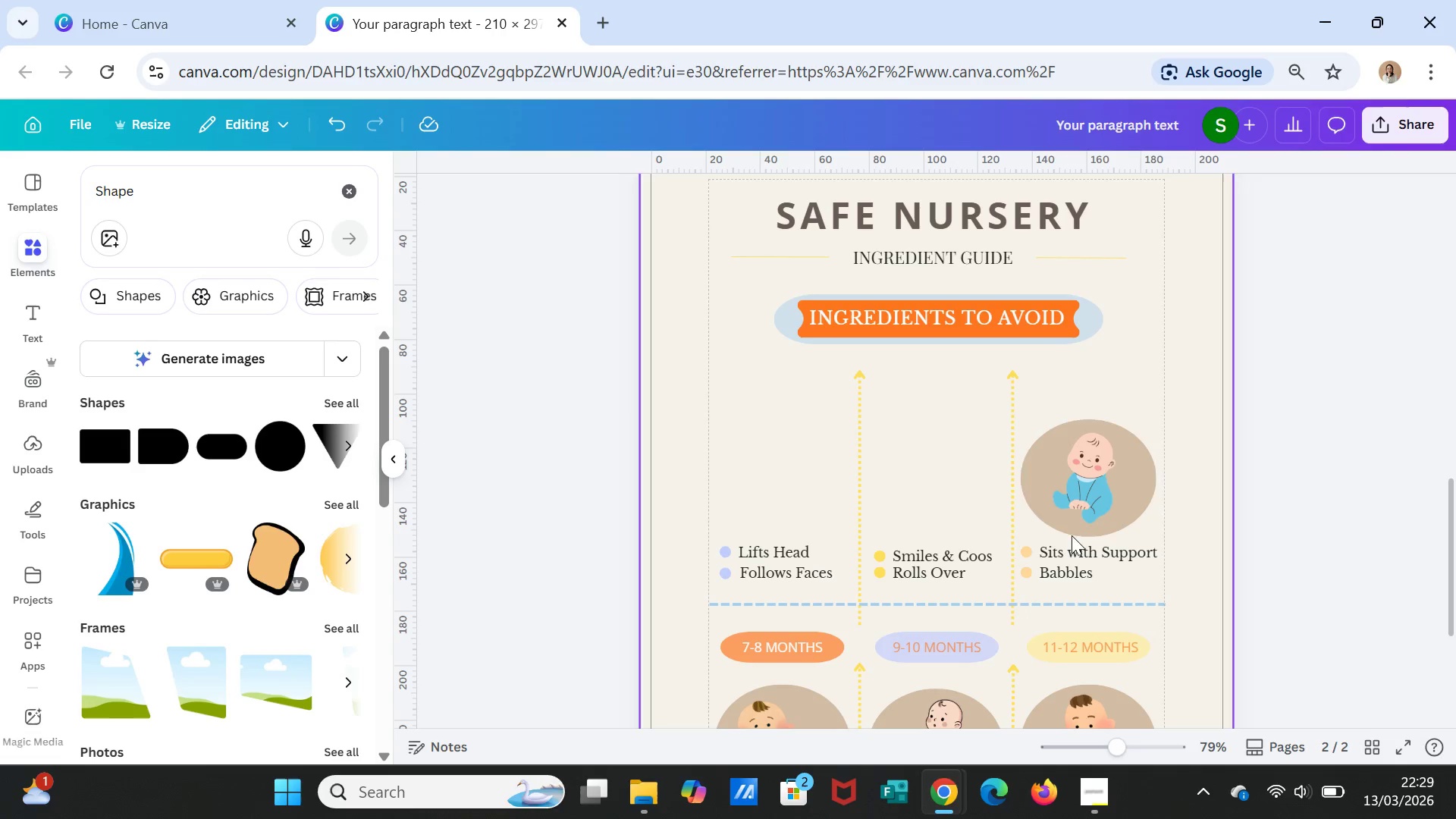 
left_click([1078, 510])
 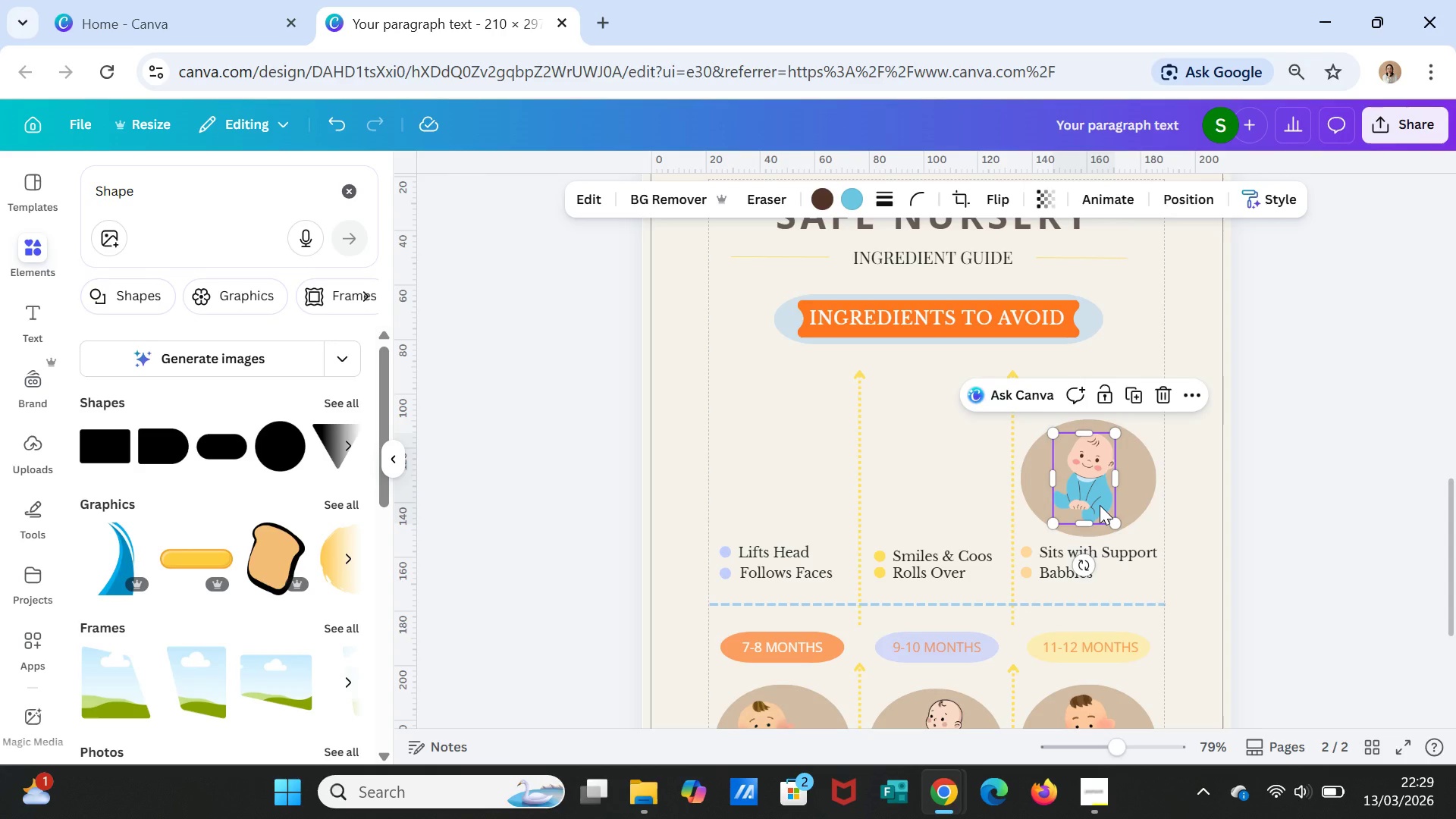 
key(Delete)
 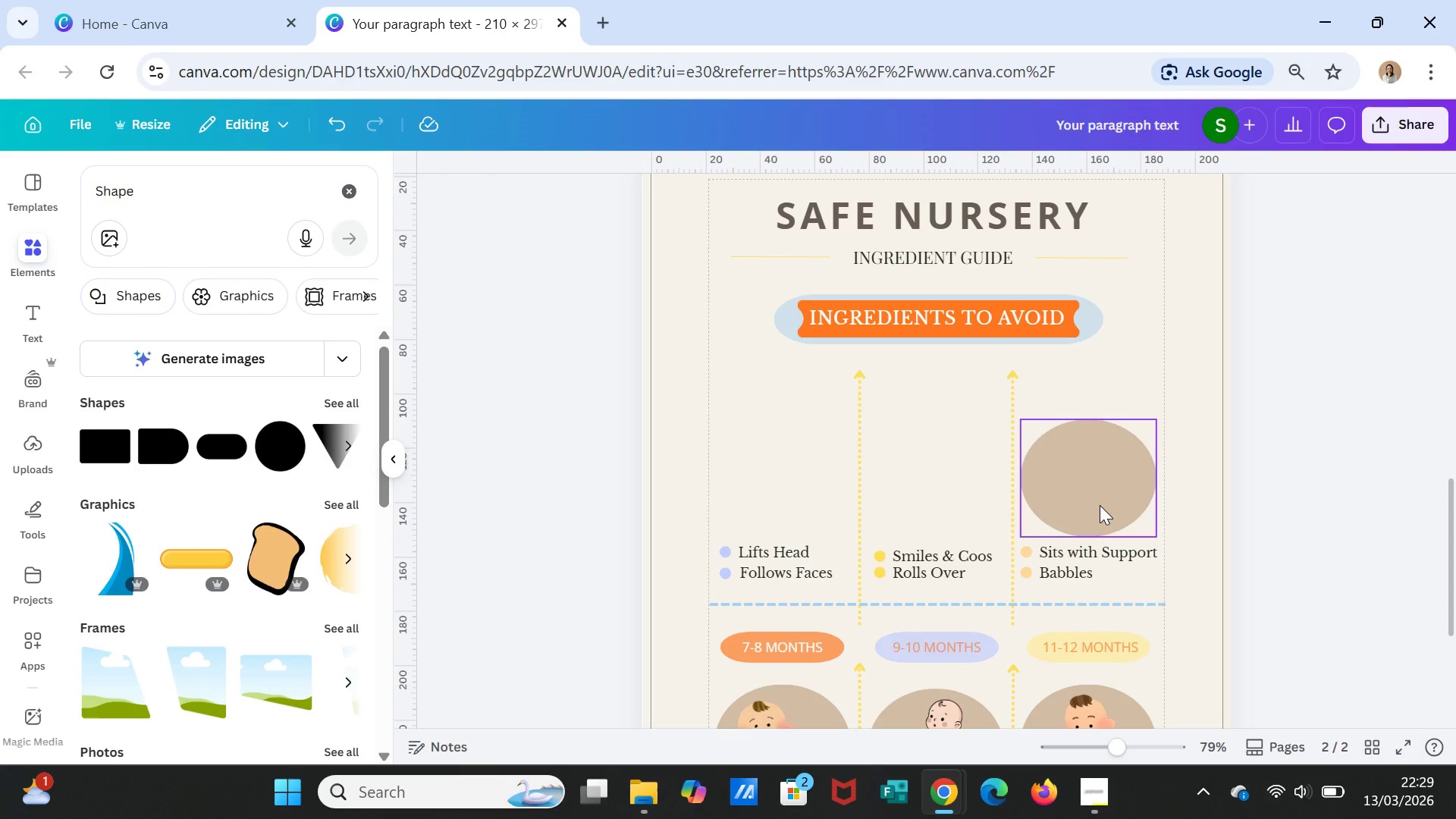 
key(Delete)
 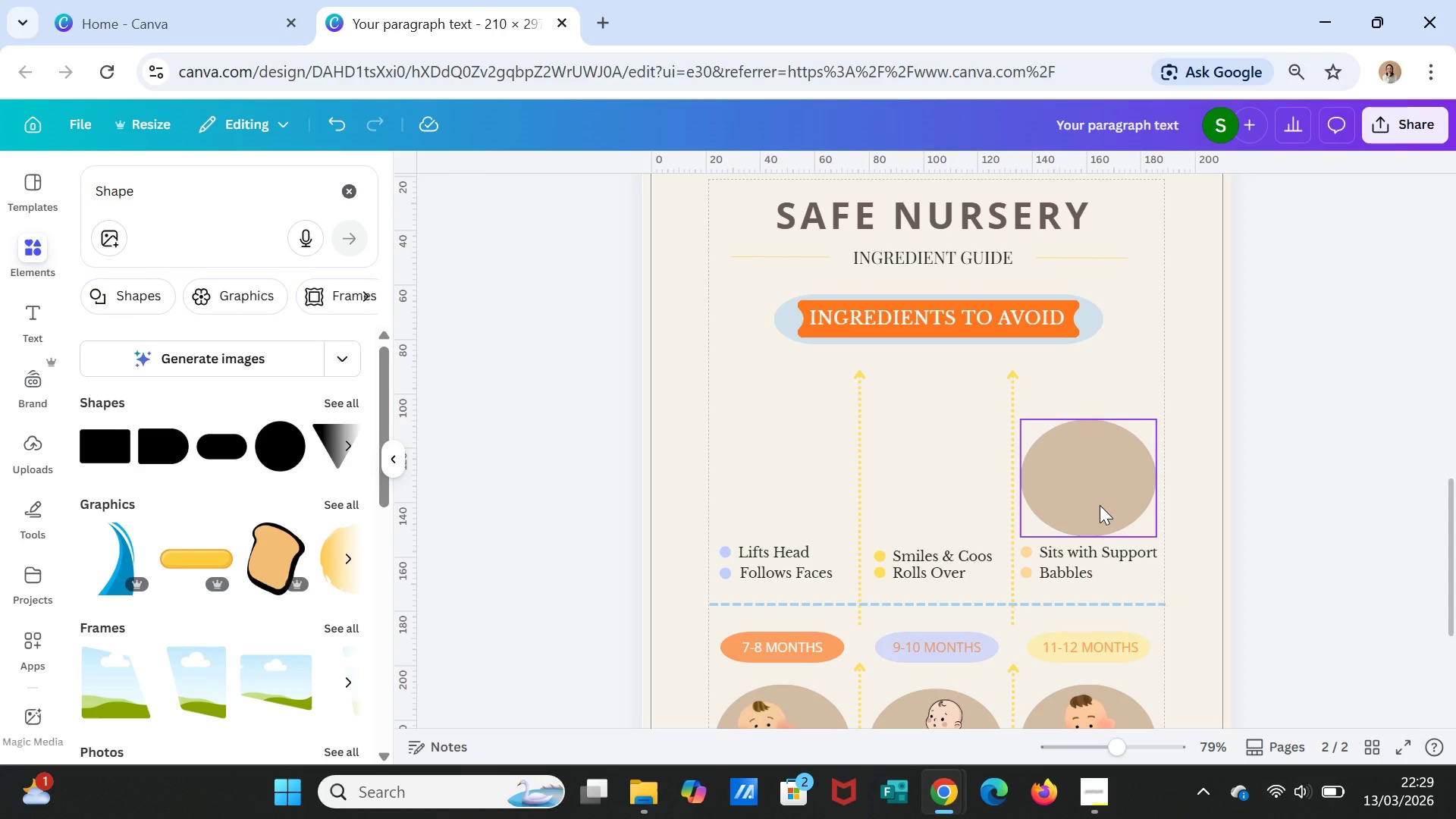 
left_click([1100, 505])
 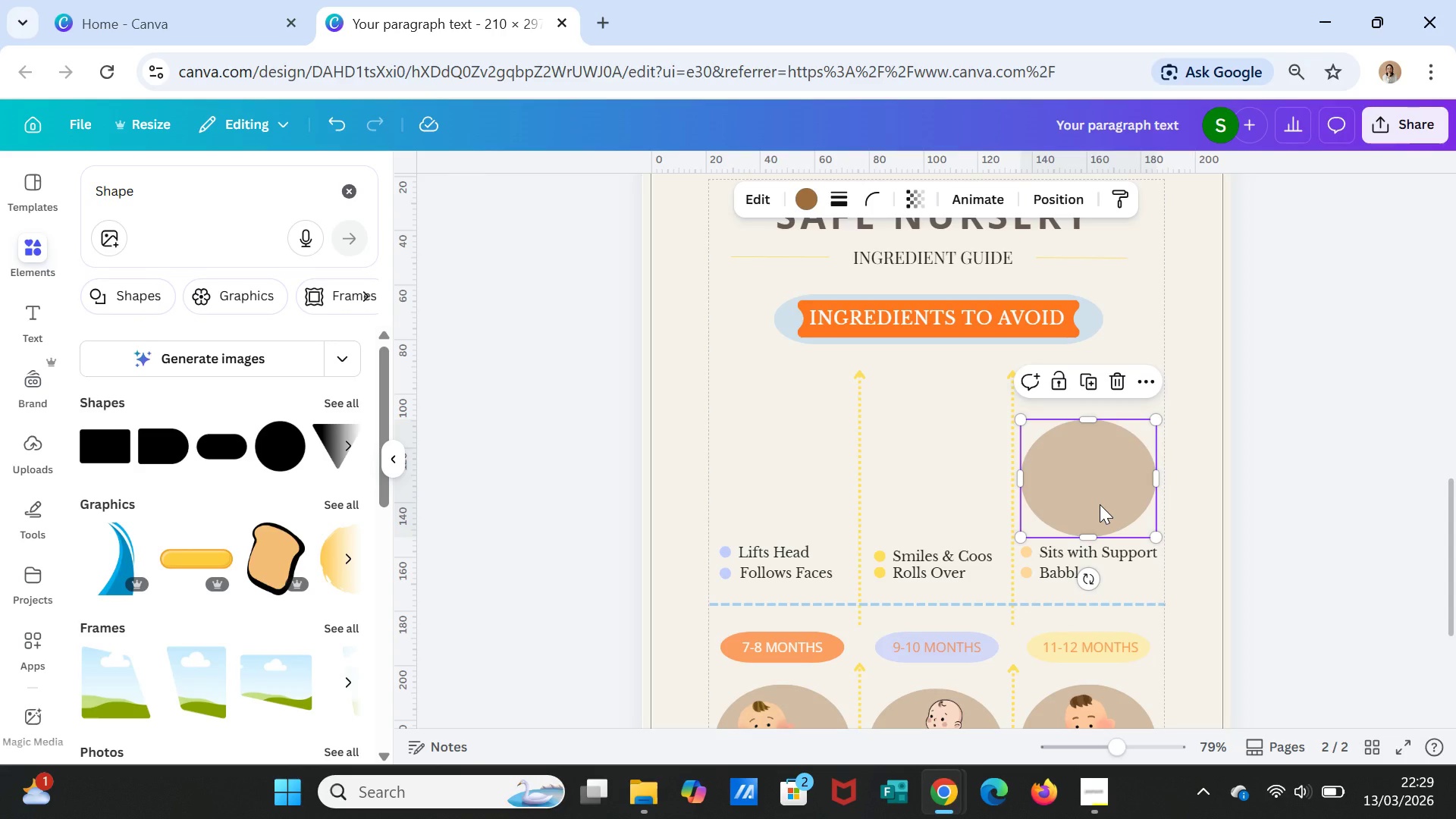 
key(Delete)
 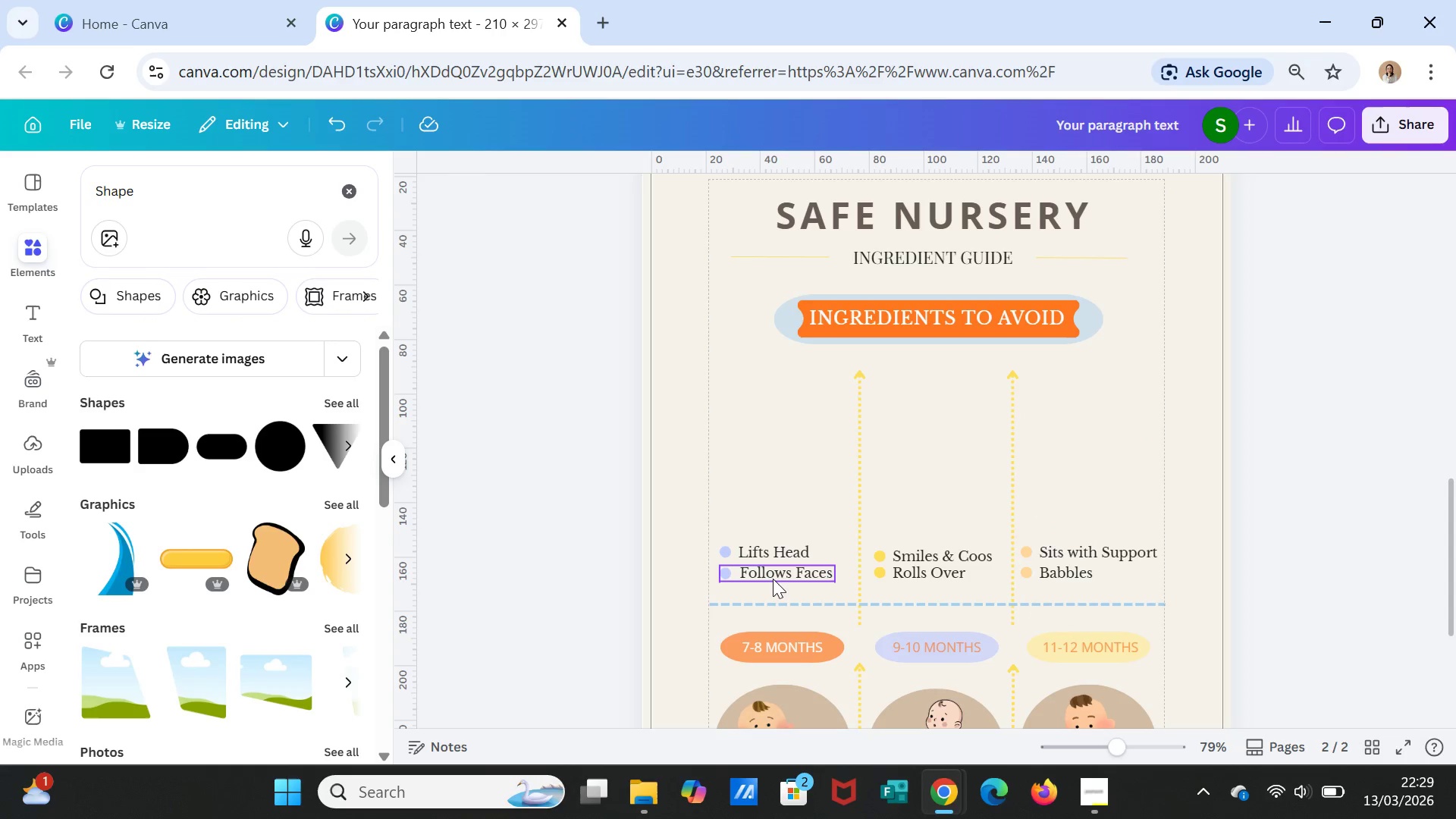 
scroll: coordinate [775, 579], scroll_direction: down, amount: 1.0
 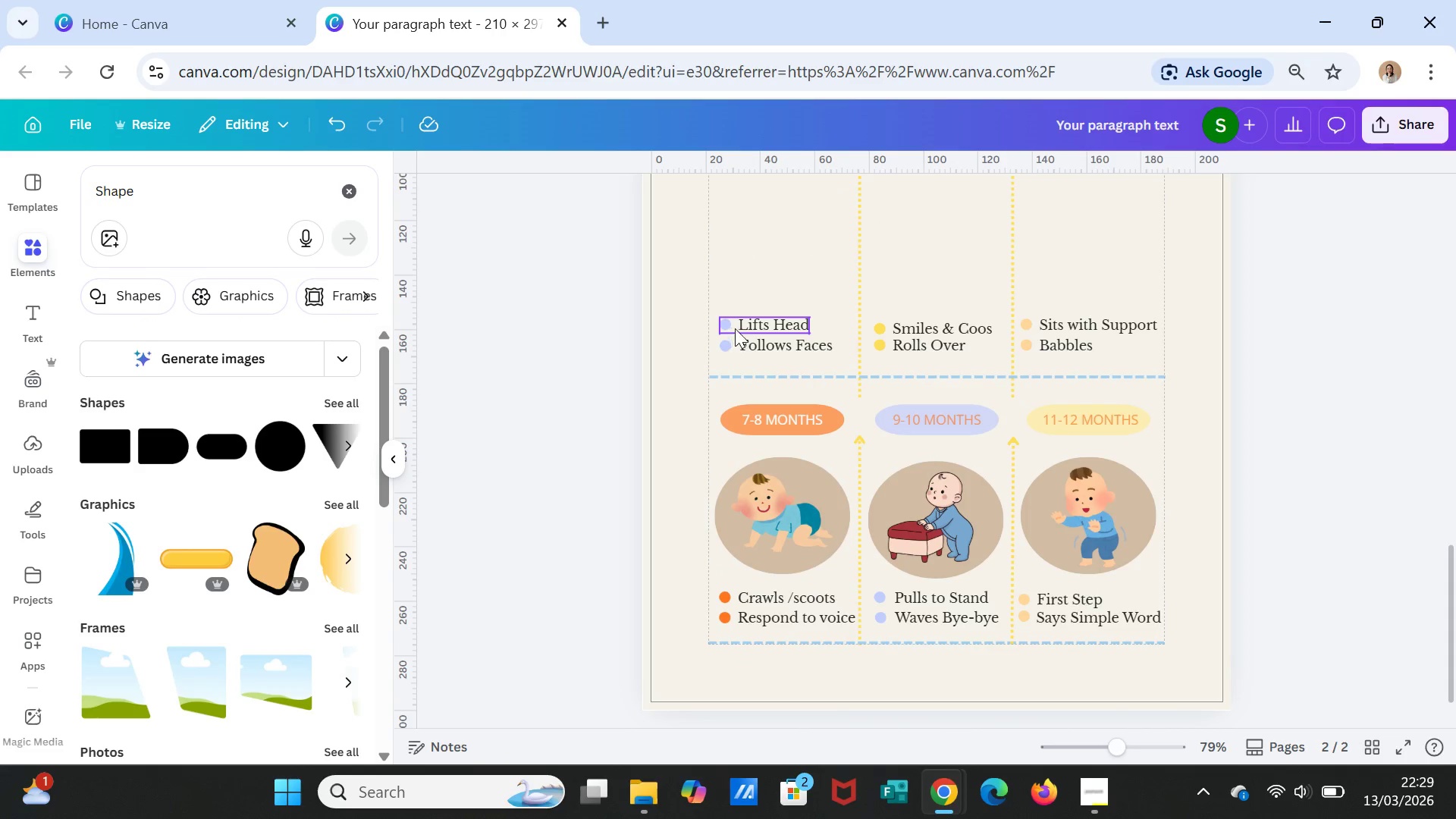 
left_click([737, 324])
 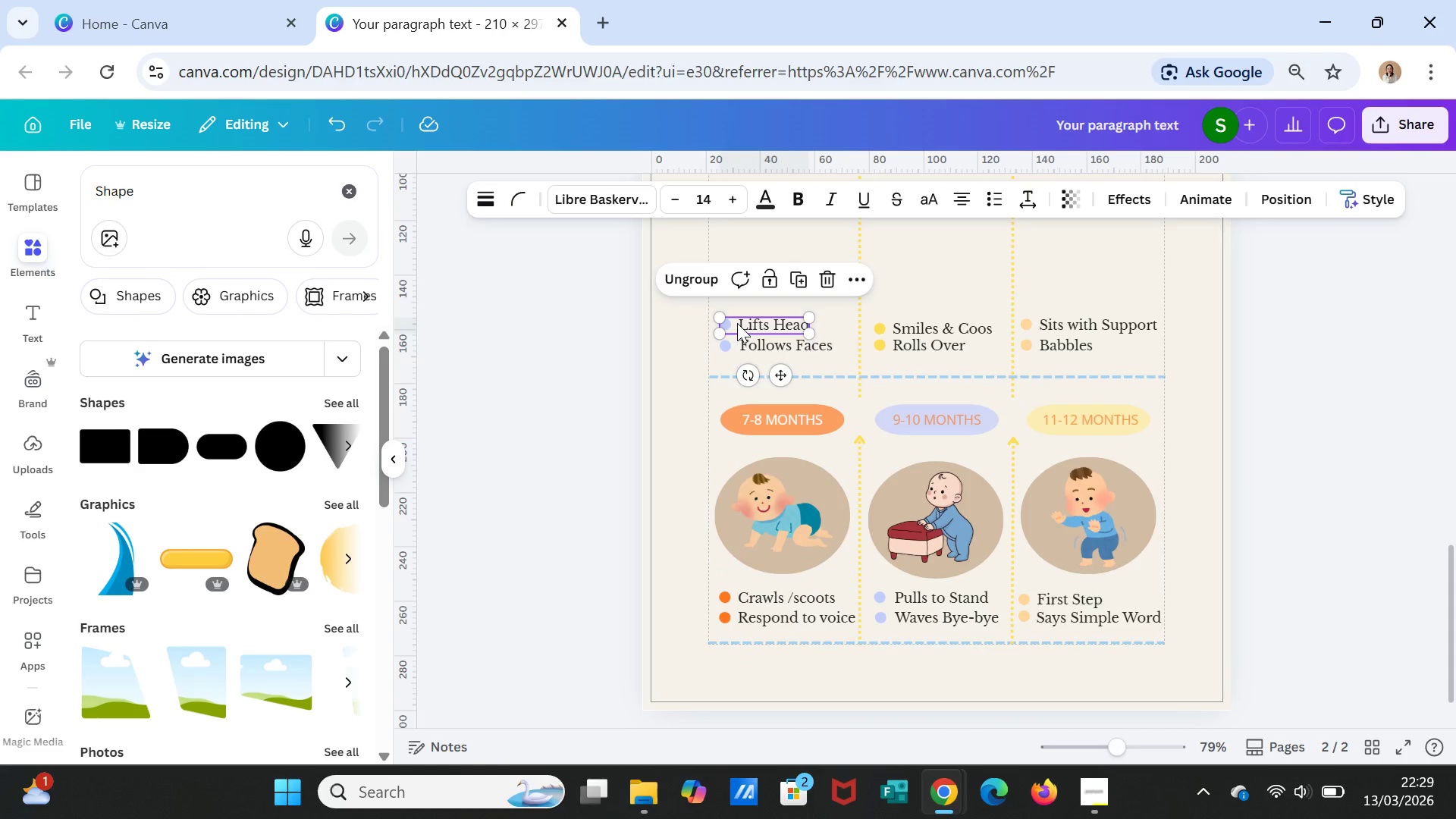 
key(Delete)
 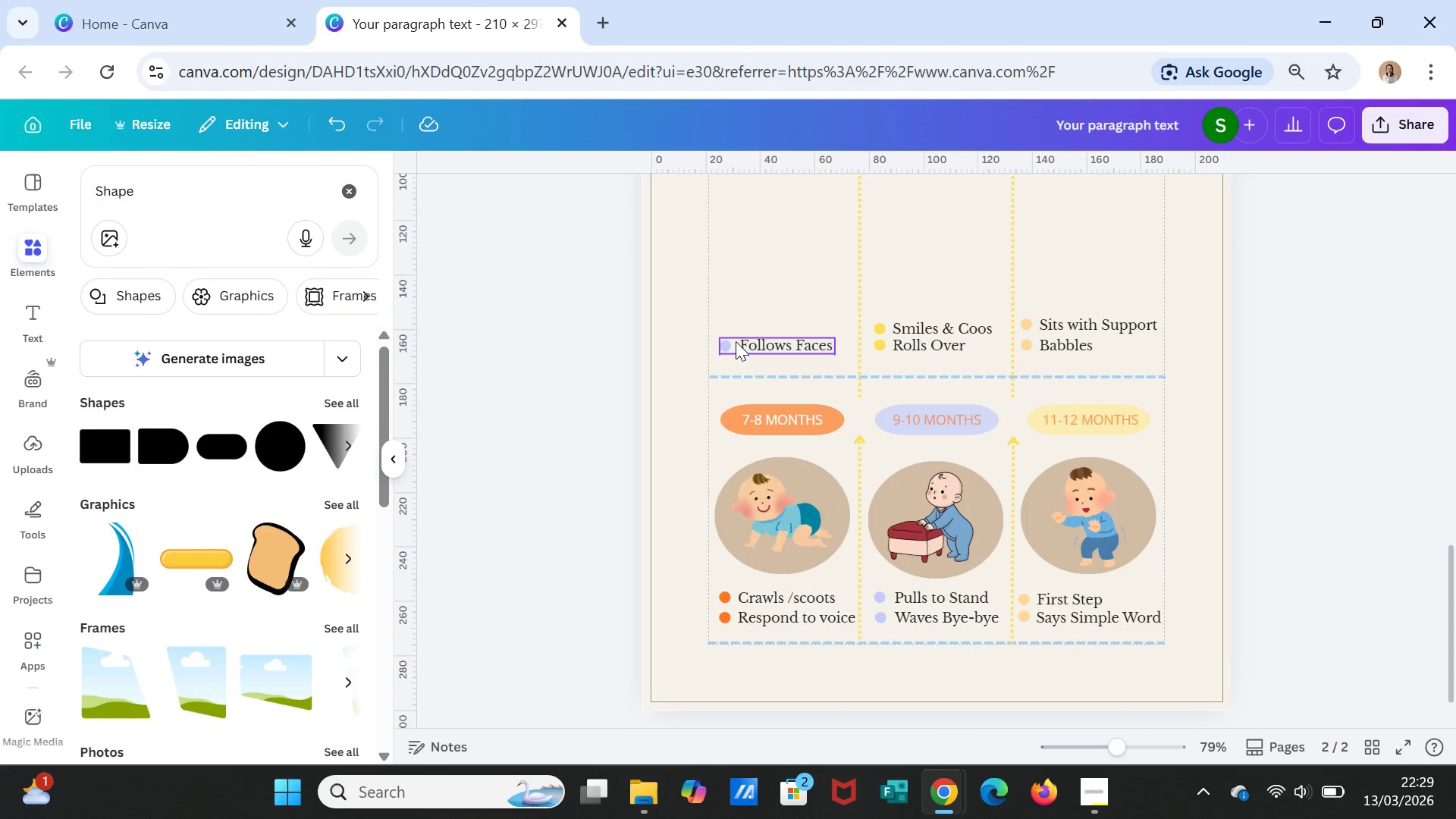 
left_click([736, 341])
 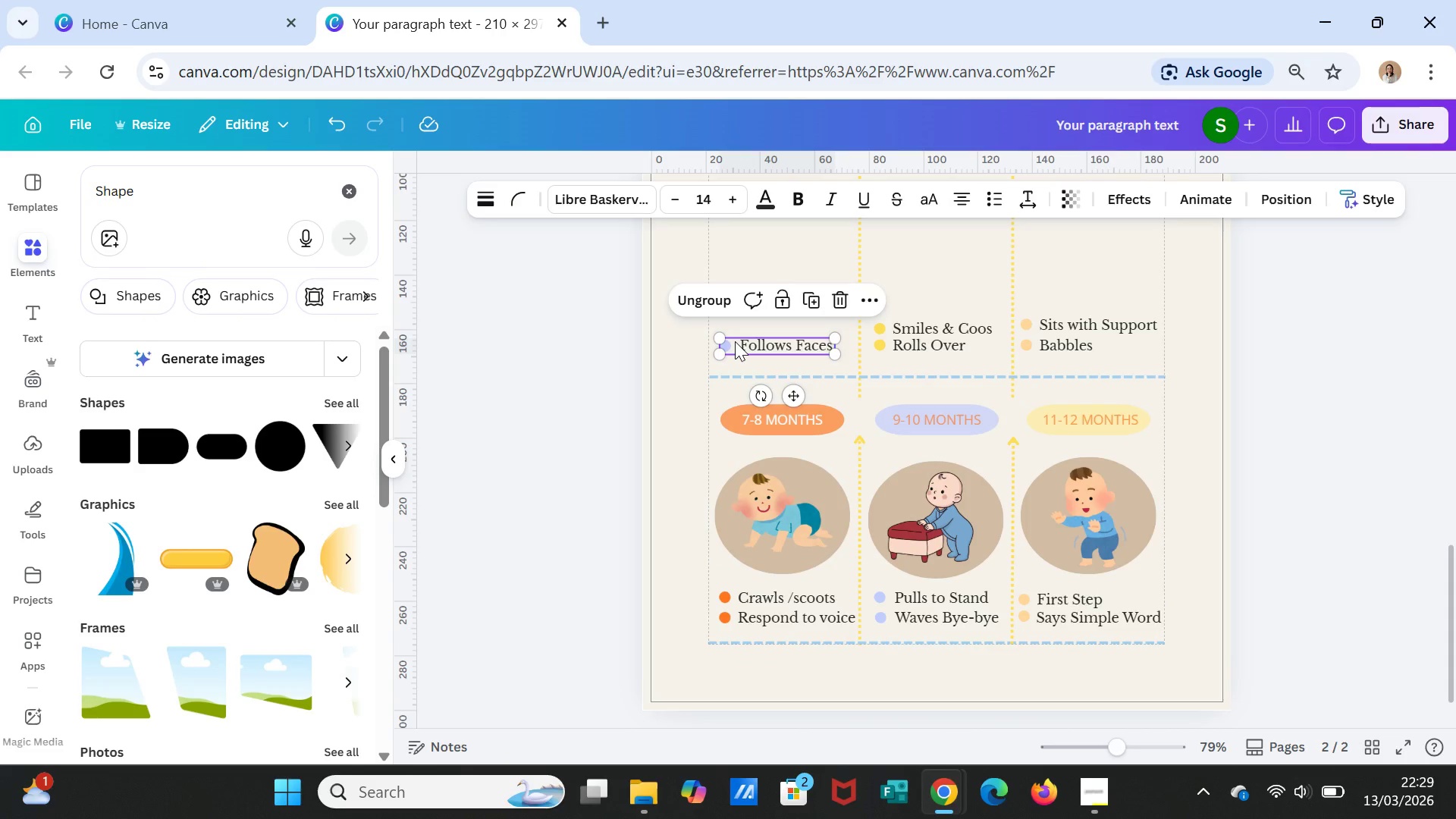 
key(Delete)
 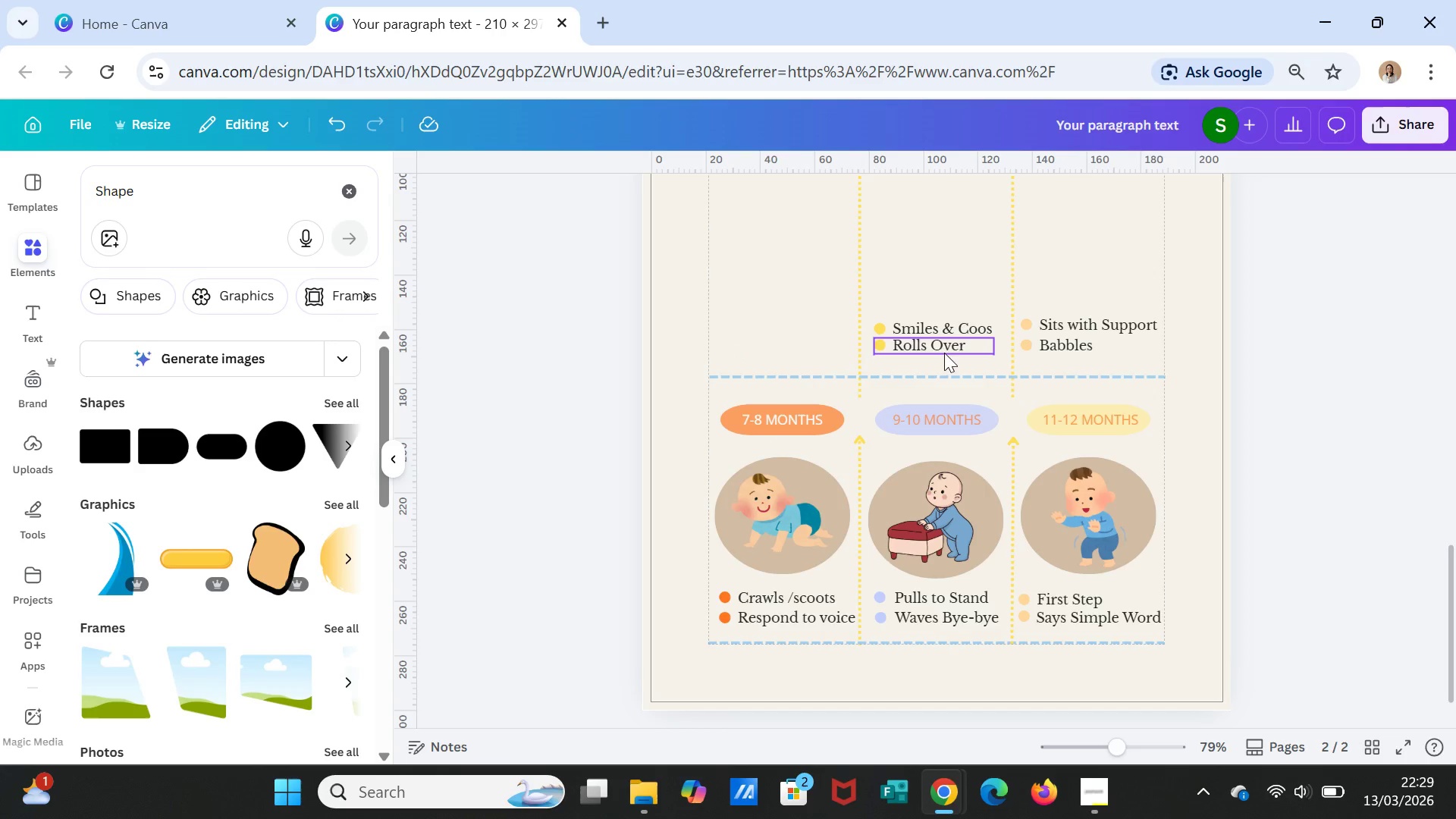 
left_click([942, 336])
 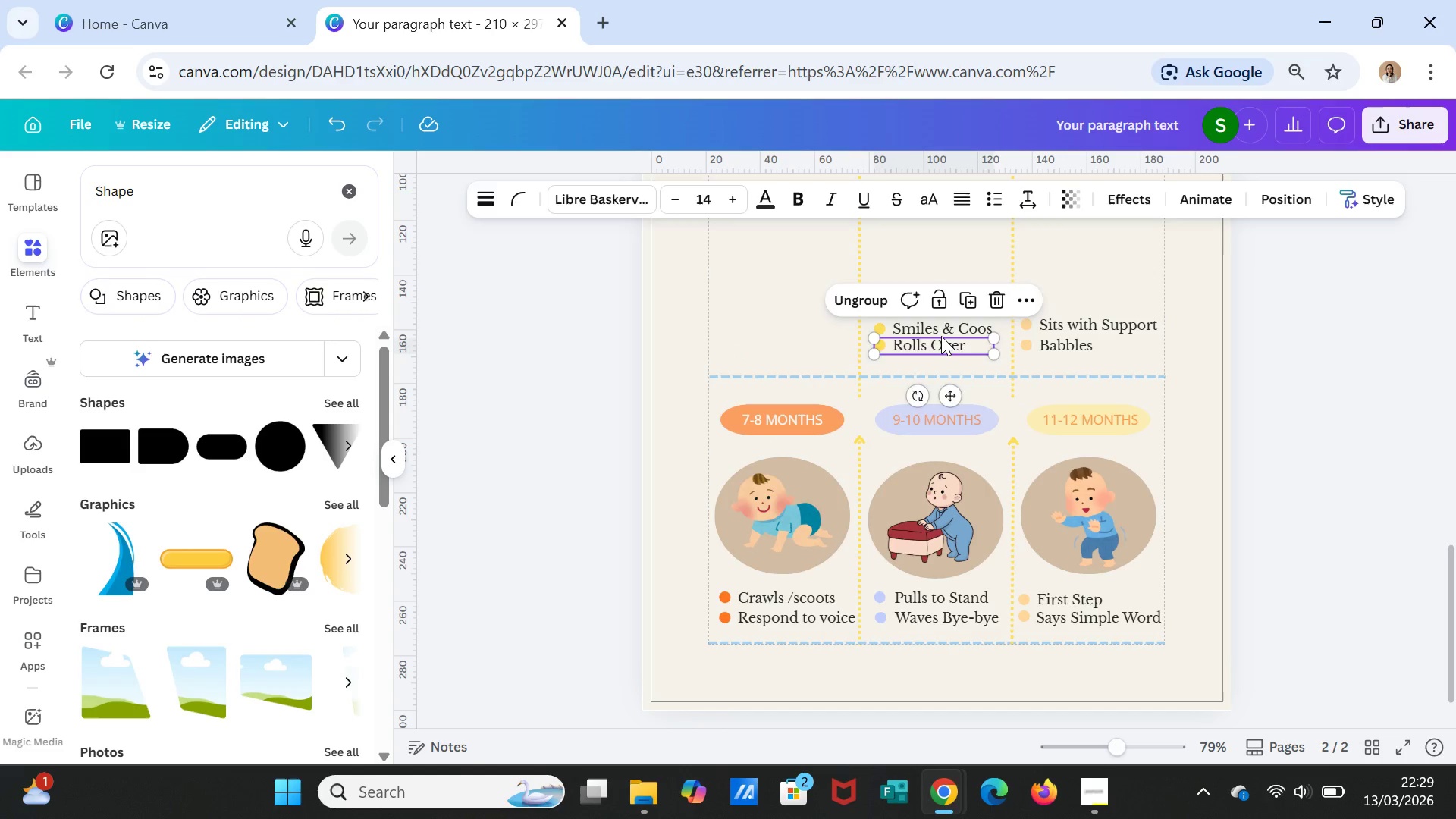 
key(Delete)
 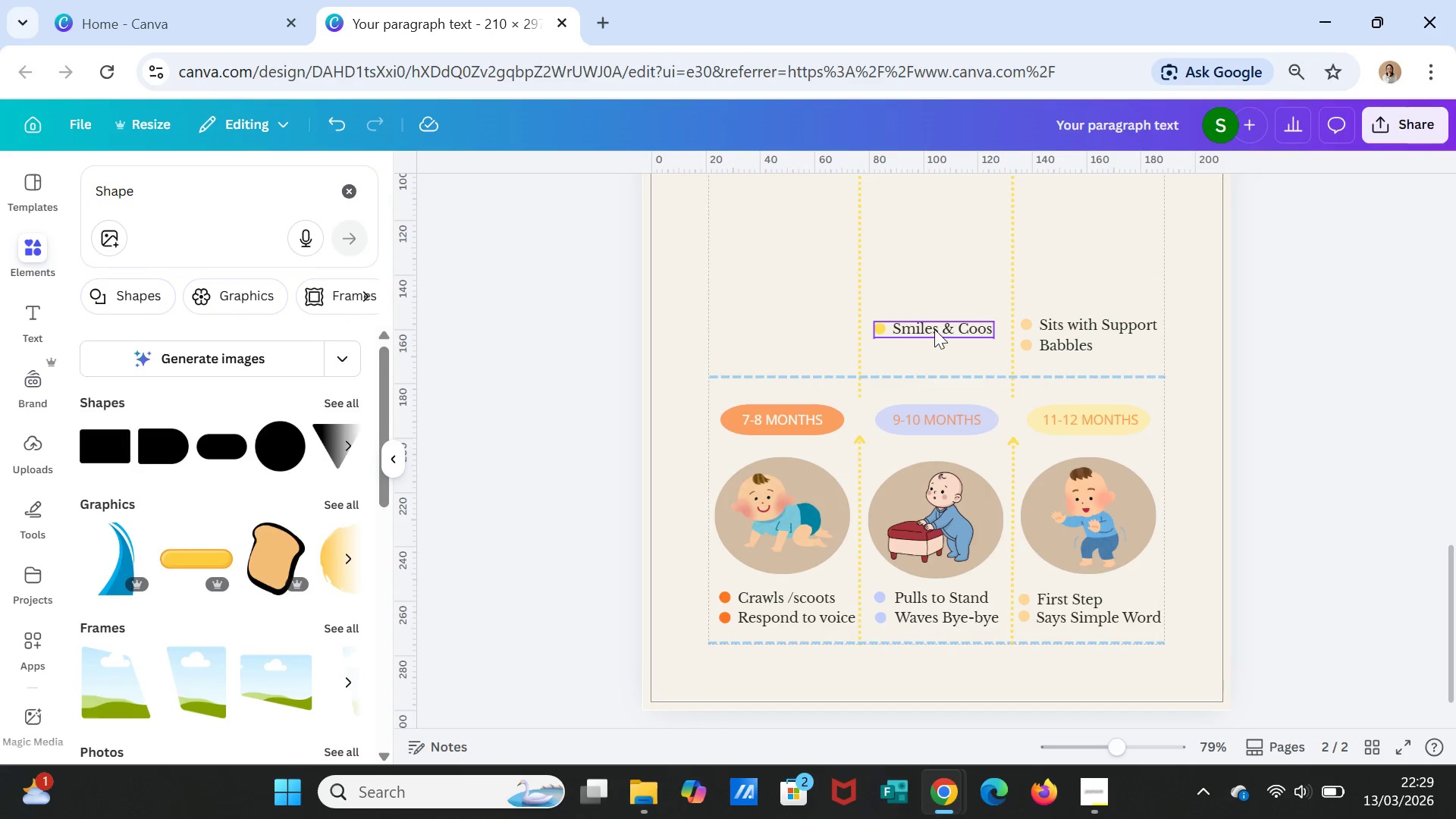 
left_click([934, 329])
 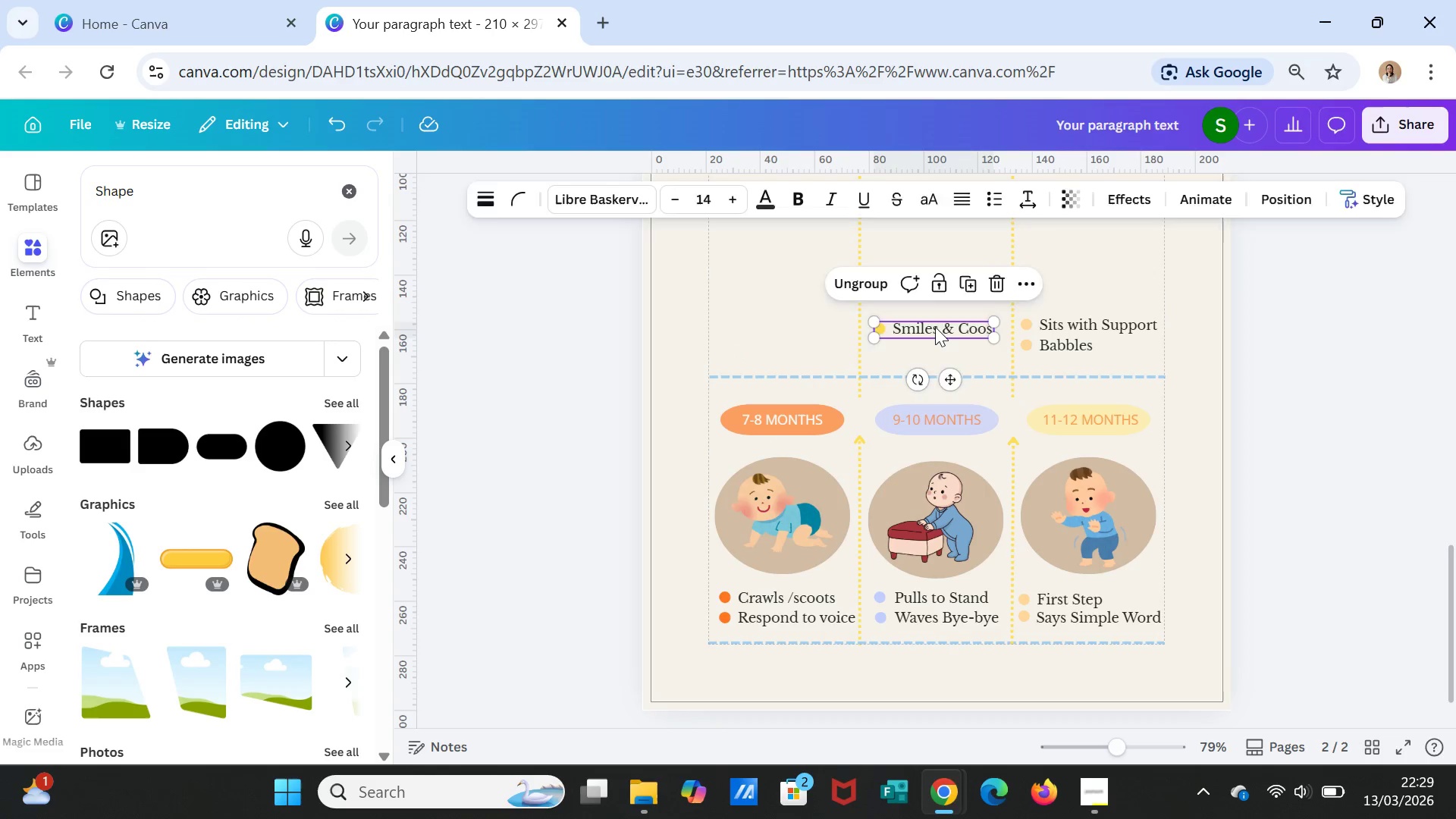 
key(Delete)
 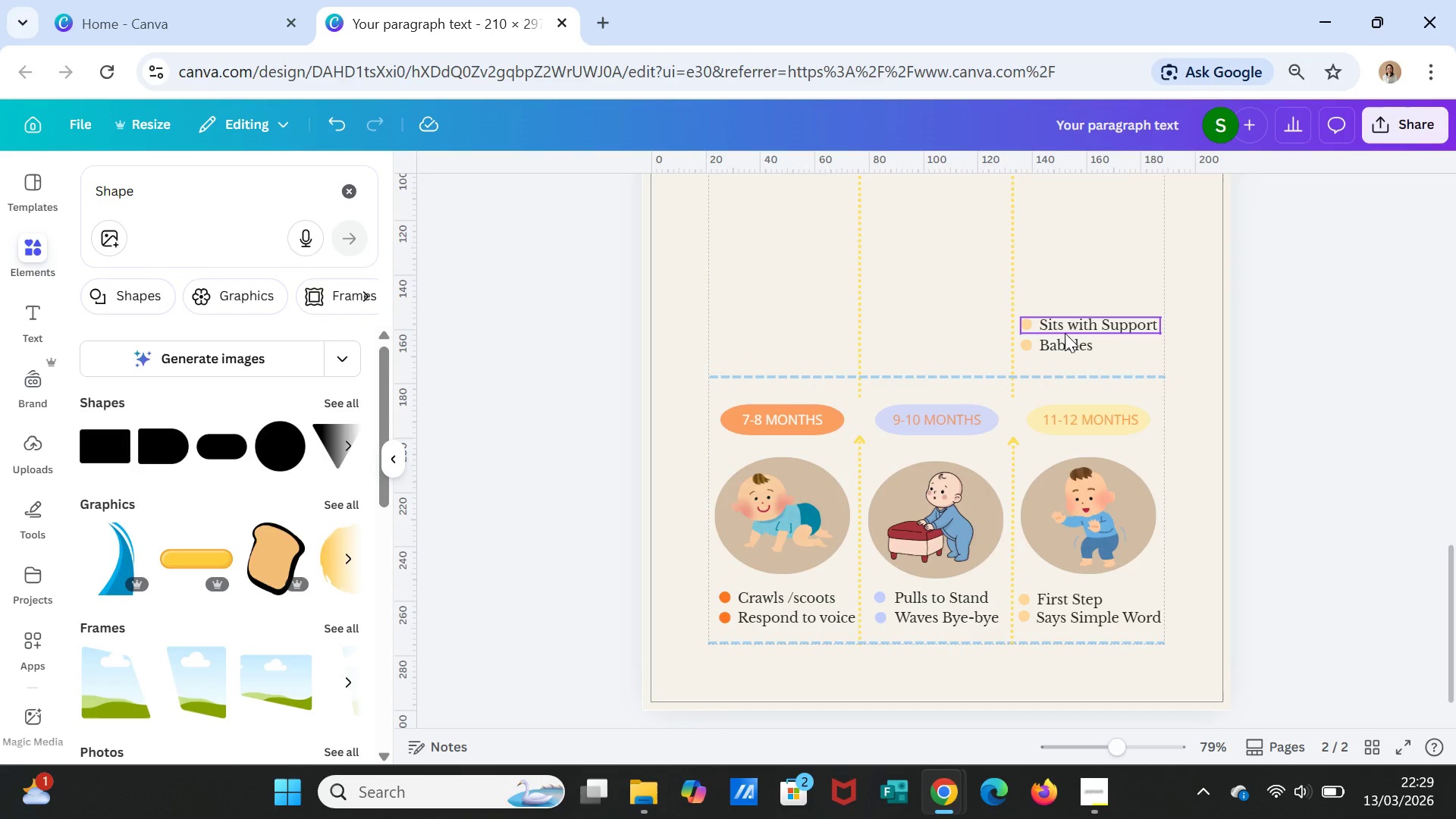 
left_click([1066, 331])
 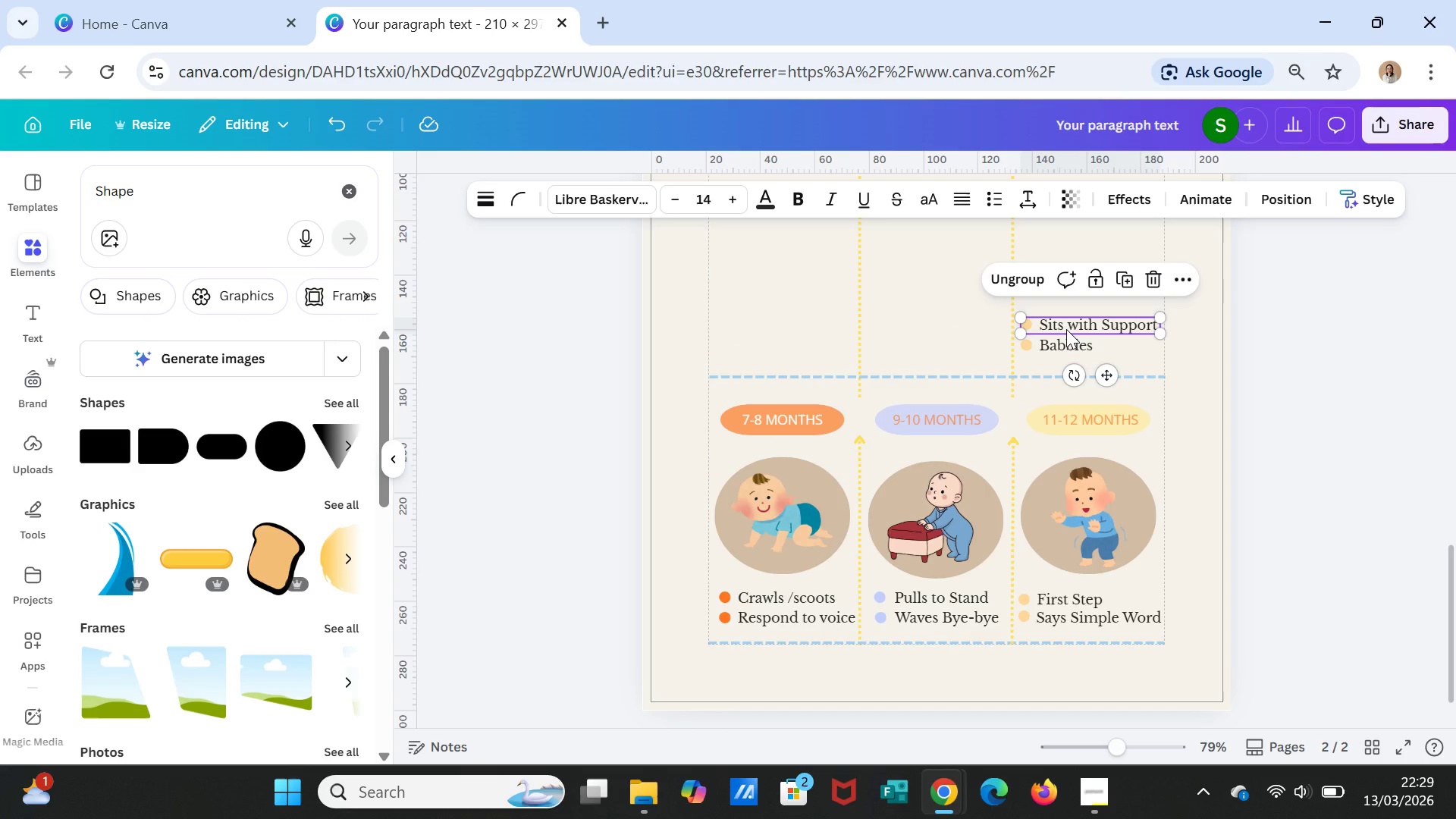 
key(Delete)
 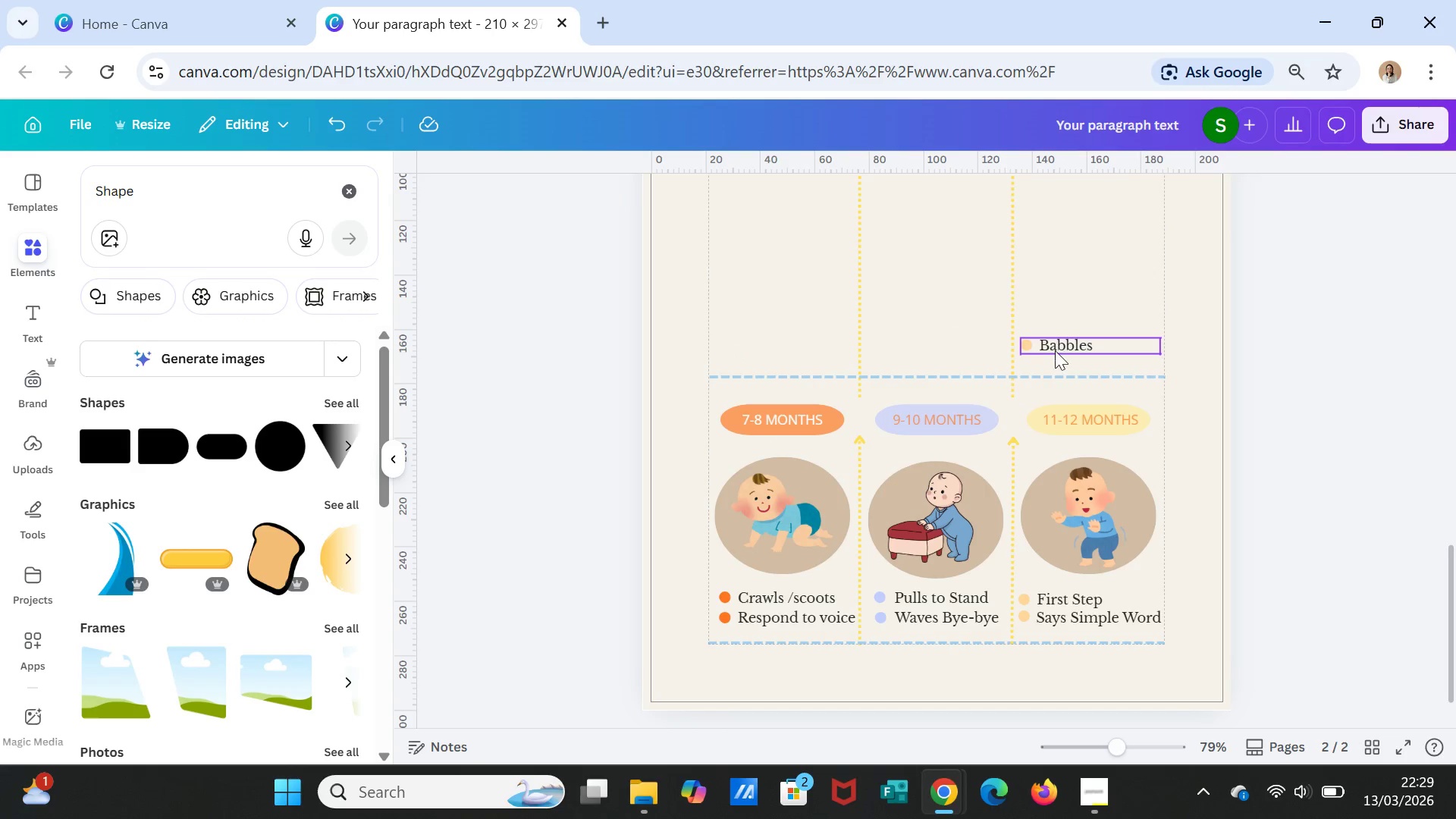 
left_click([1055, 350])
 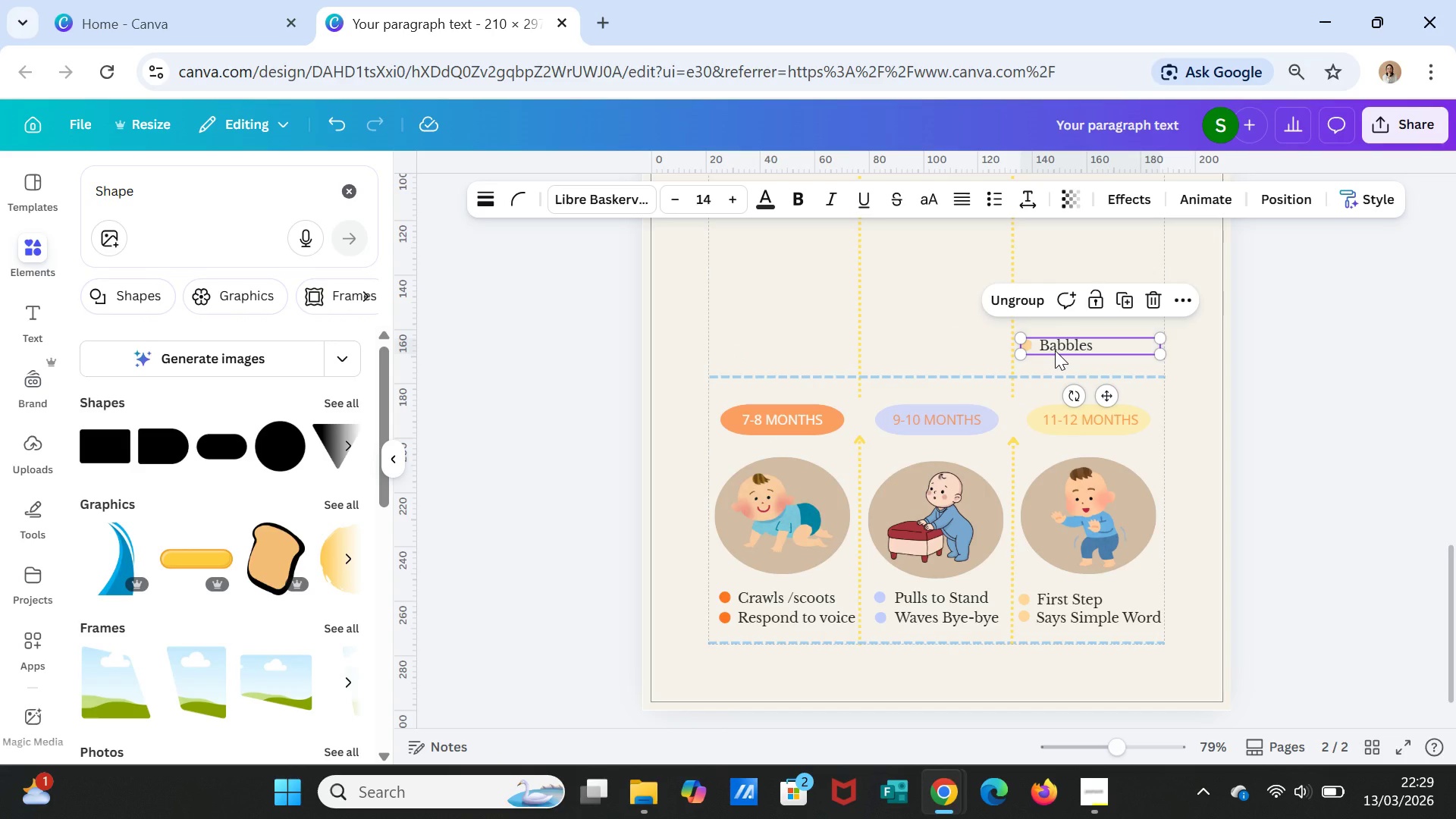 
key(Delete)